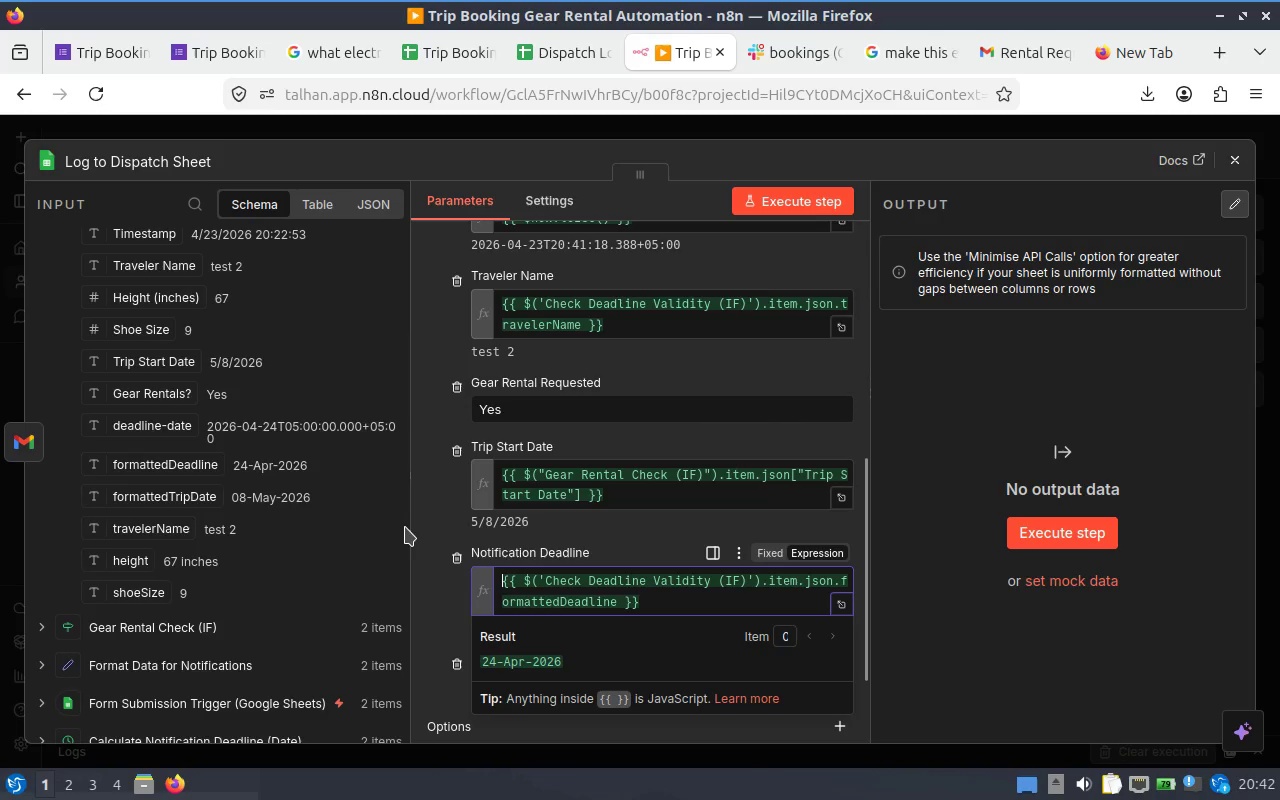 
left_click([415, 527])
 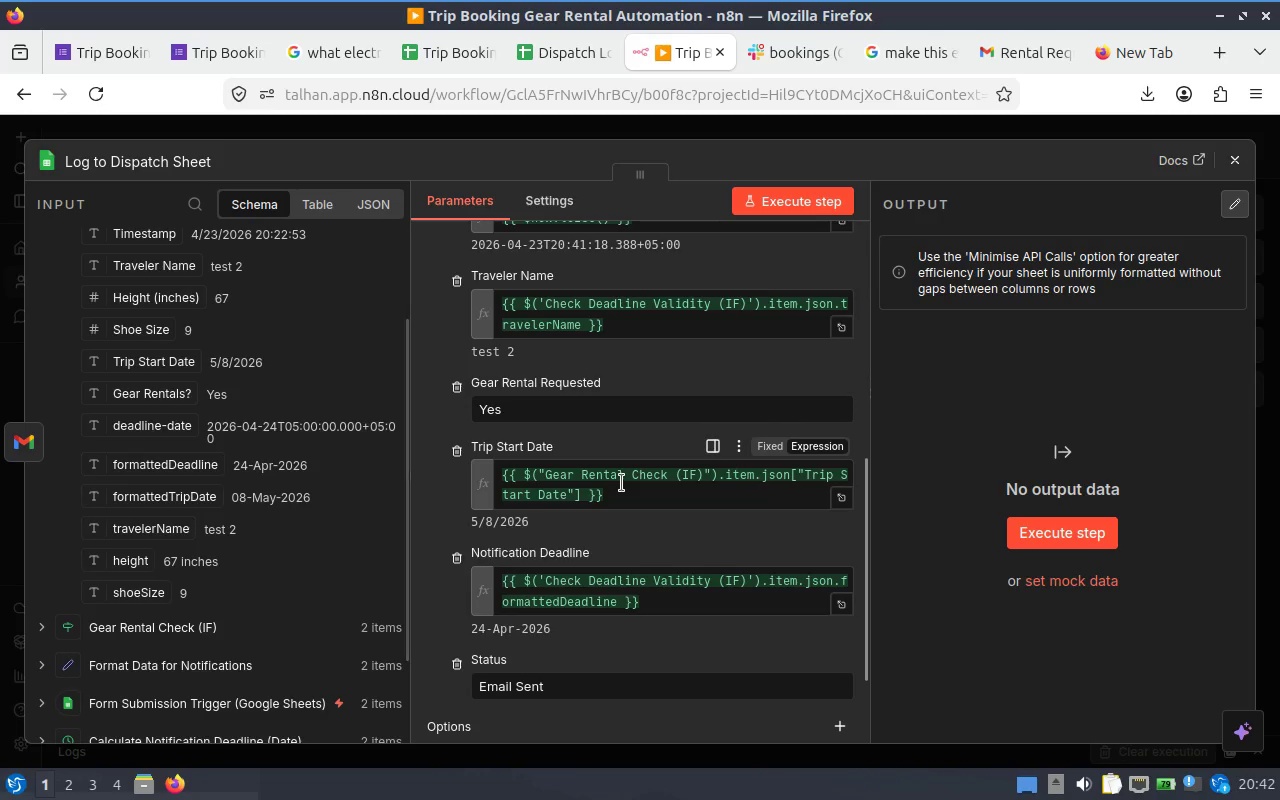 
left_click_drag(start_coordinate=[628, 486], to_coordinate=[485, 465])
 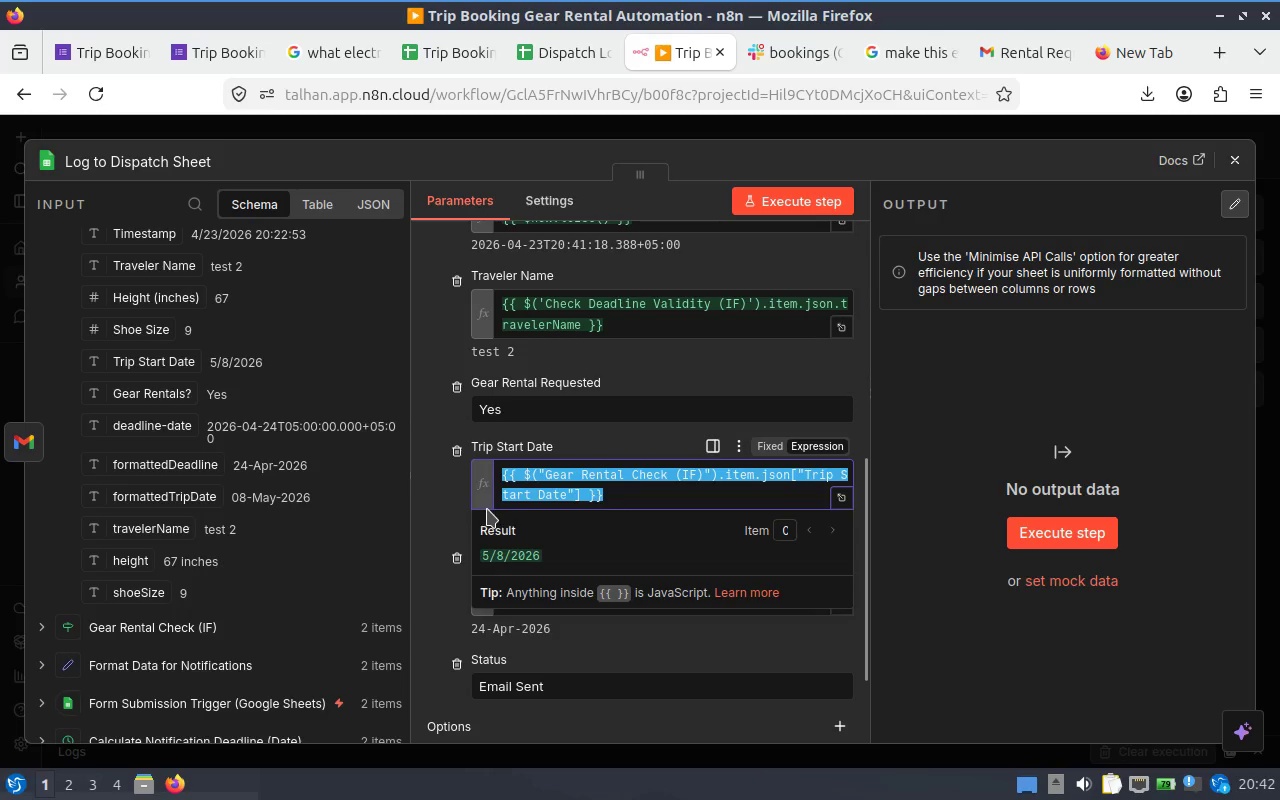 
key(Backspace)
 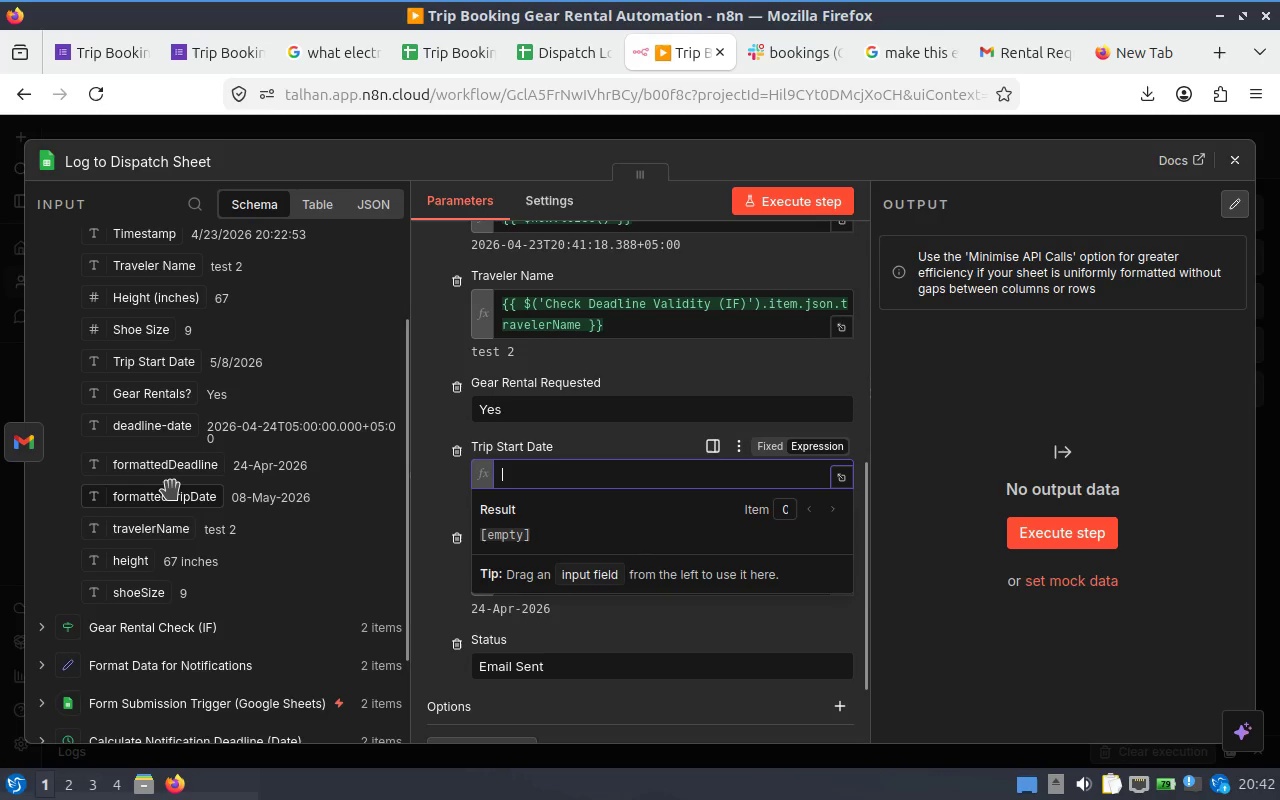 
left_click_drag(start_coordinate=[172, 490], to_coordinate=[625, 482])
 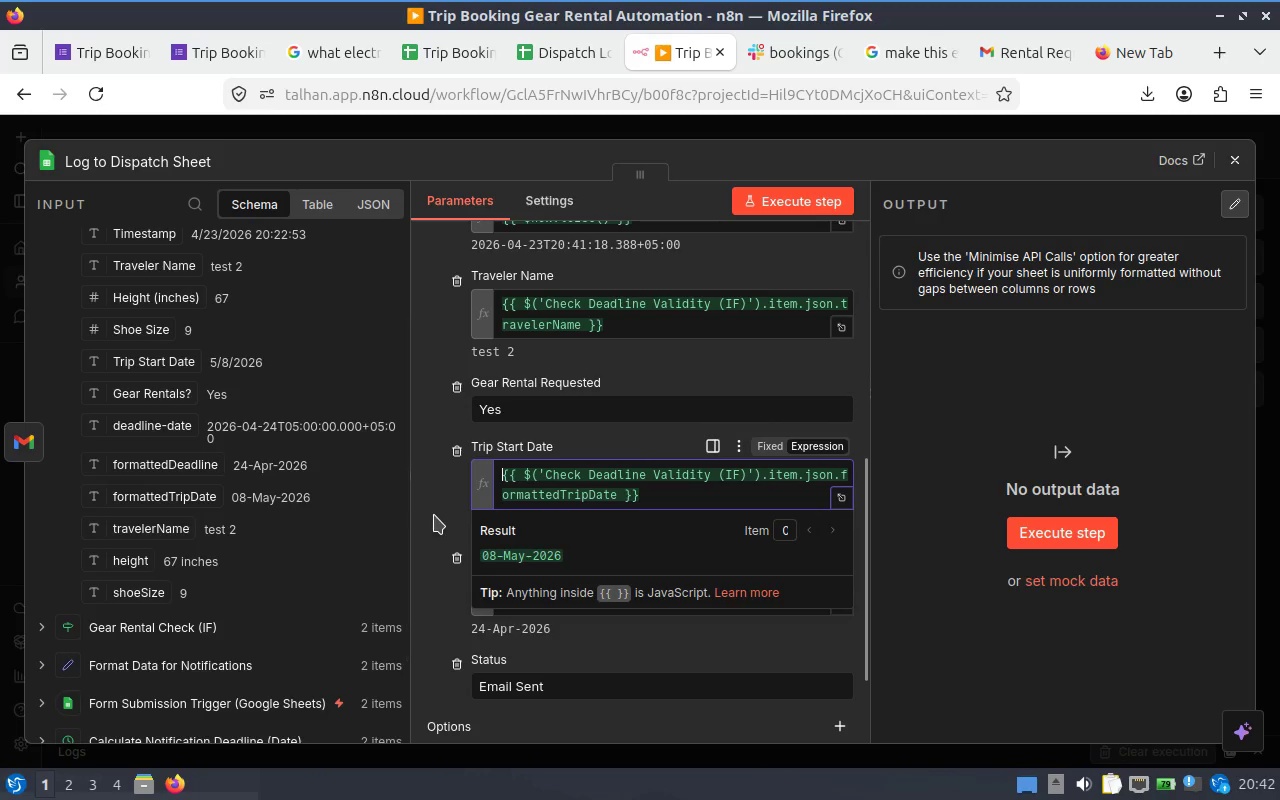 
left_click([435, 514])
 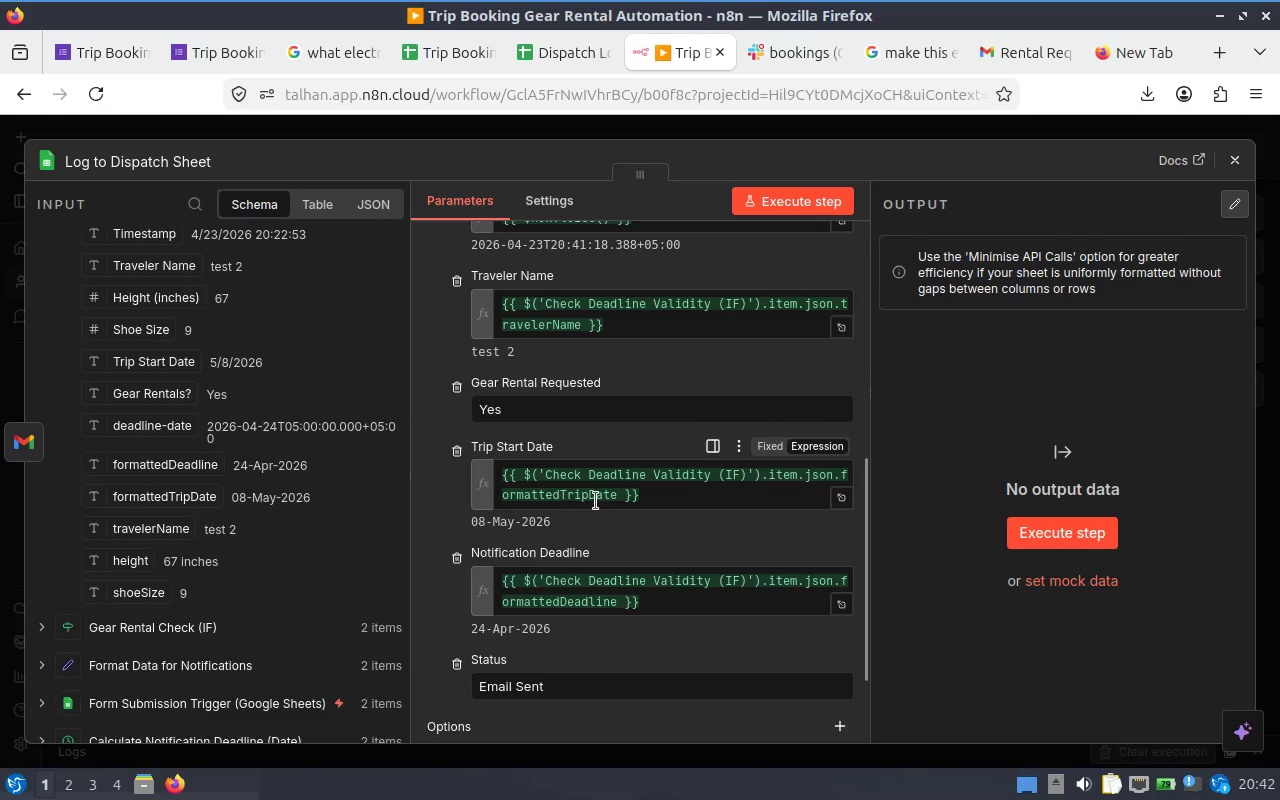 
scroll: coordinate [597, 501], scroll_direction: down, amount: 1.0
 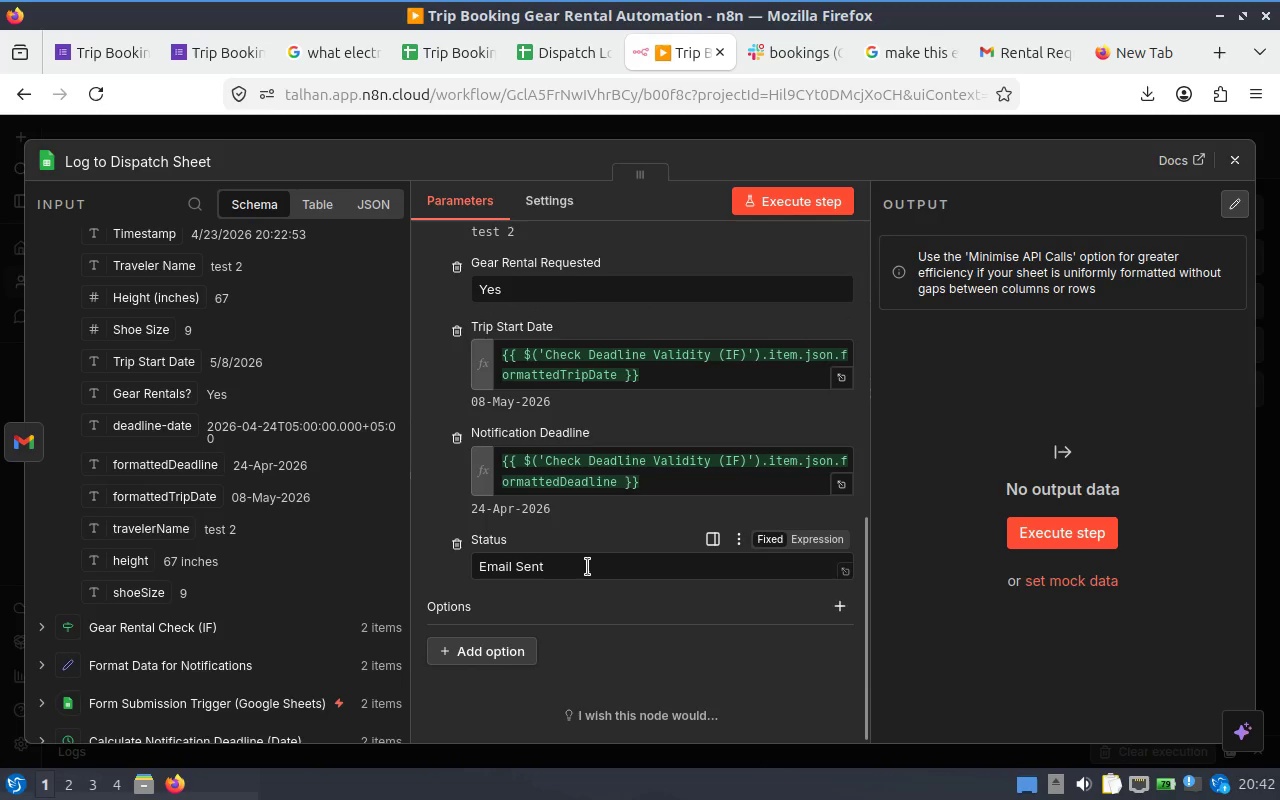 
left_click([587, 567])
 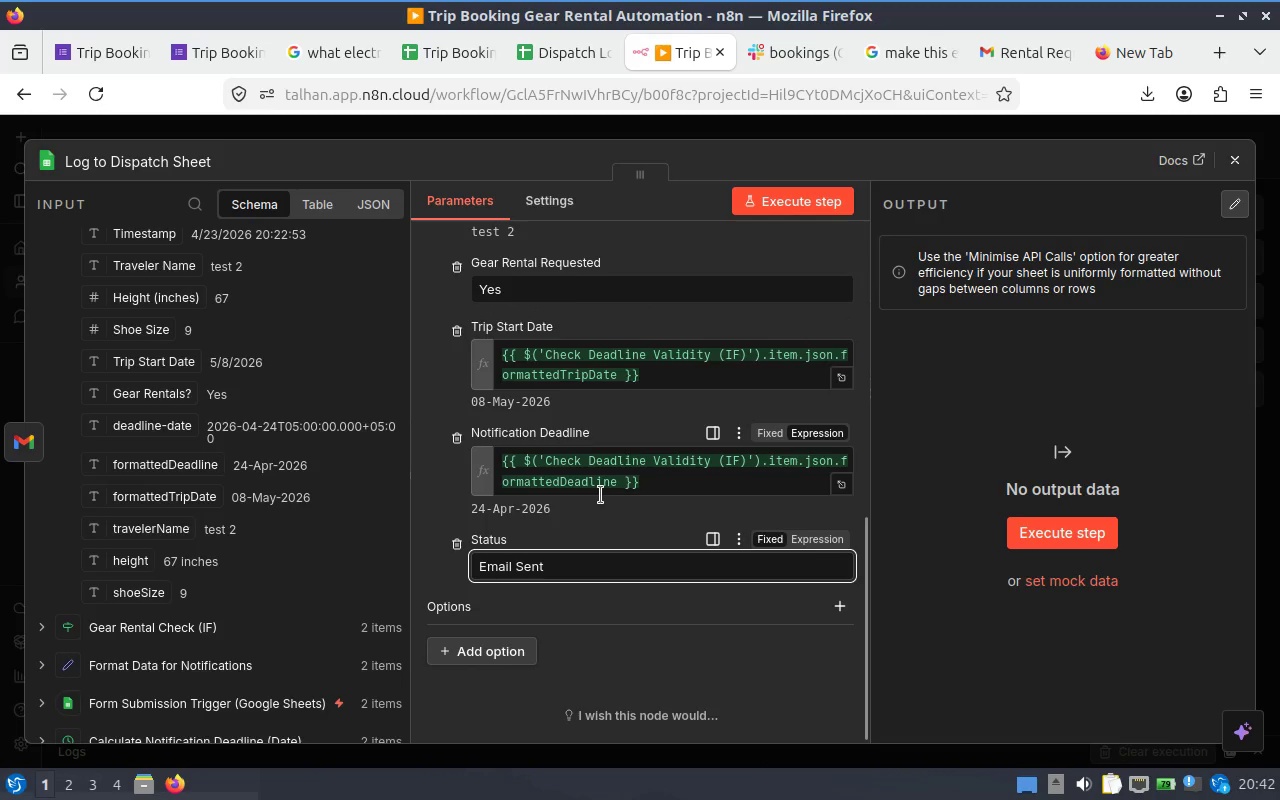 
scroll: coordinate [600, 495], scroll_direction: up, amount: 1.0
 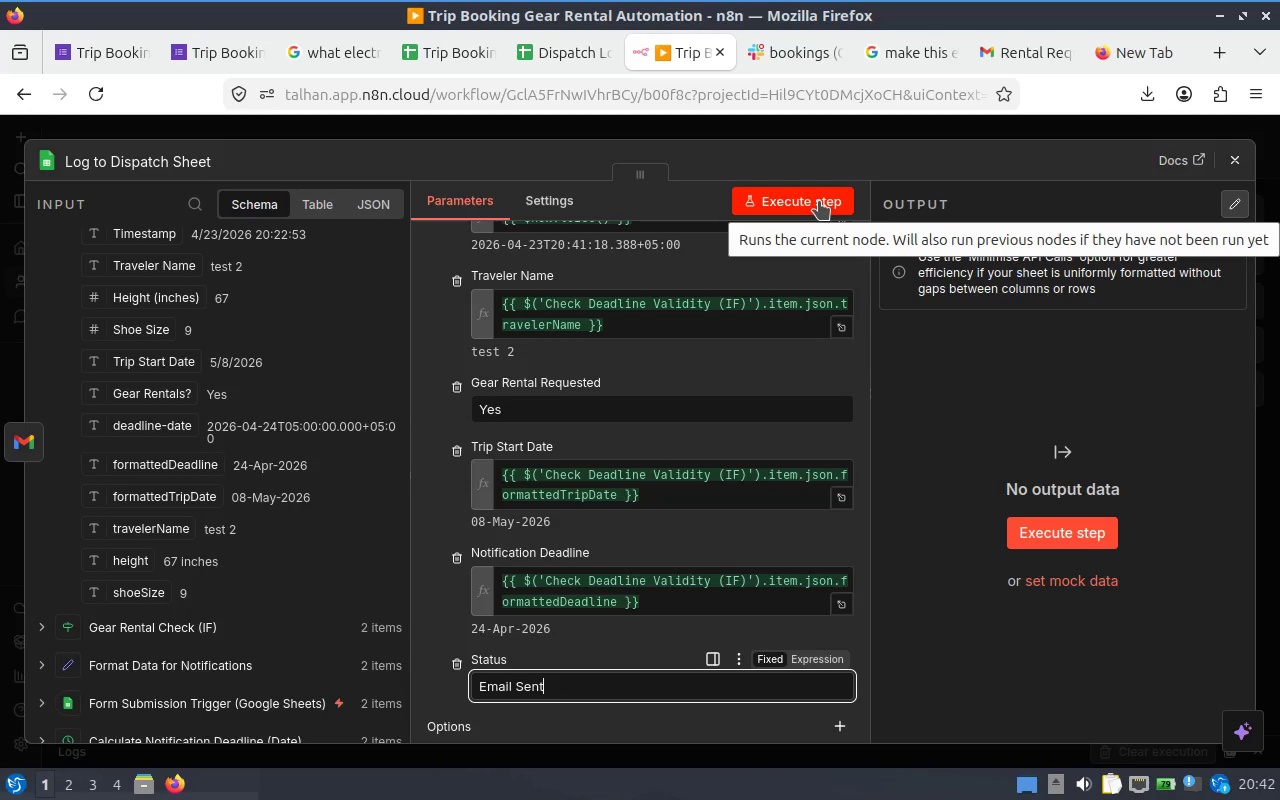 
wait(6.31)
 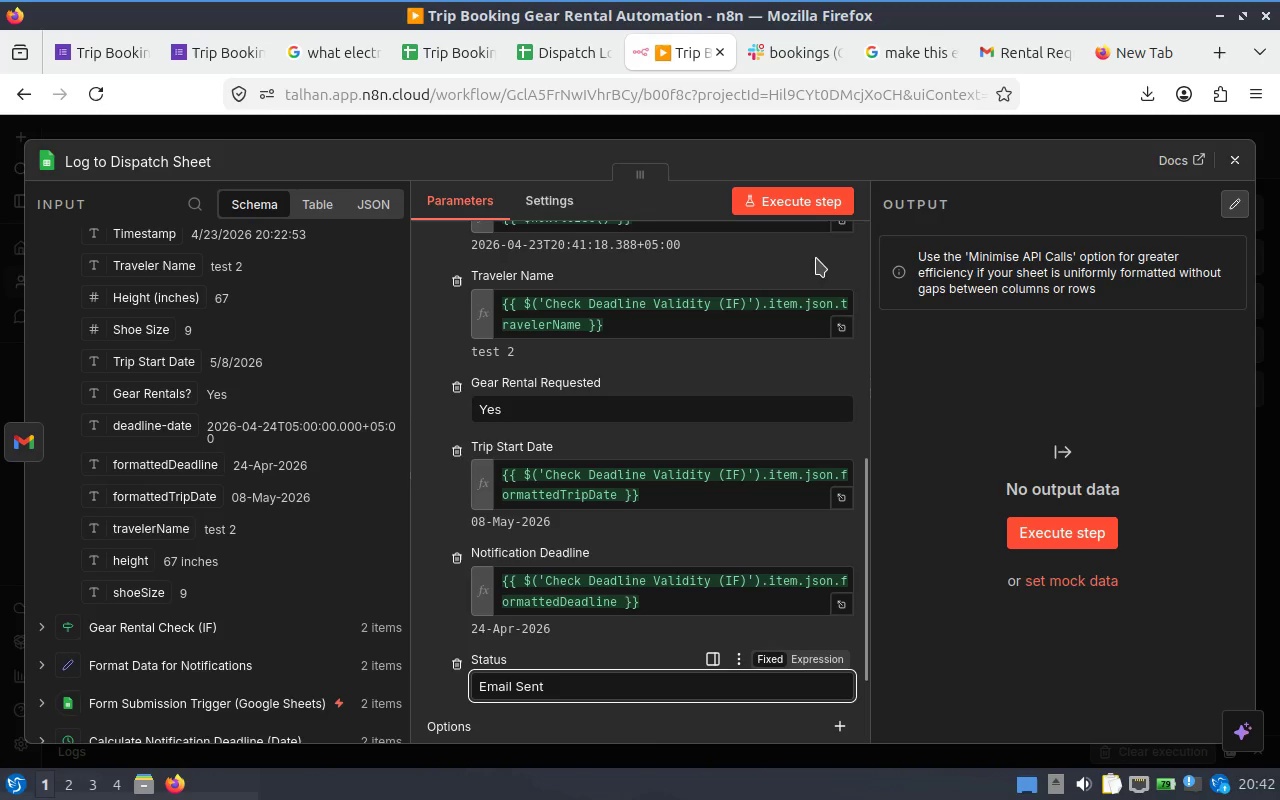 
left_click([819, 201])
 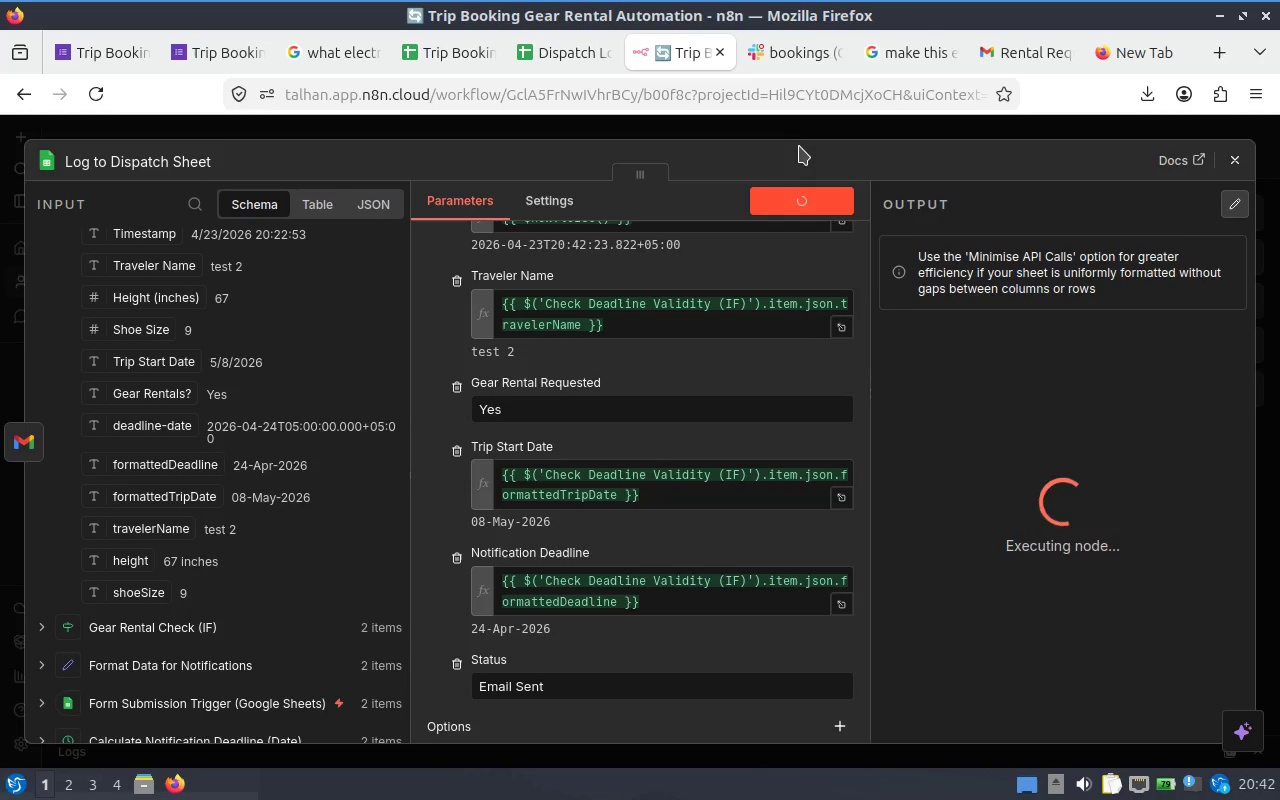 
mouse_move([575, 76])
 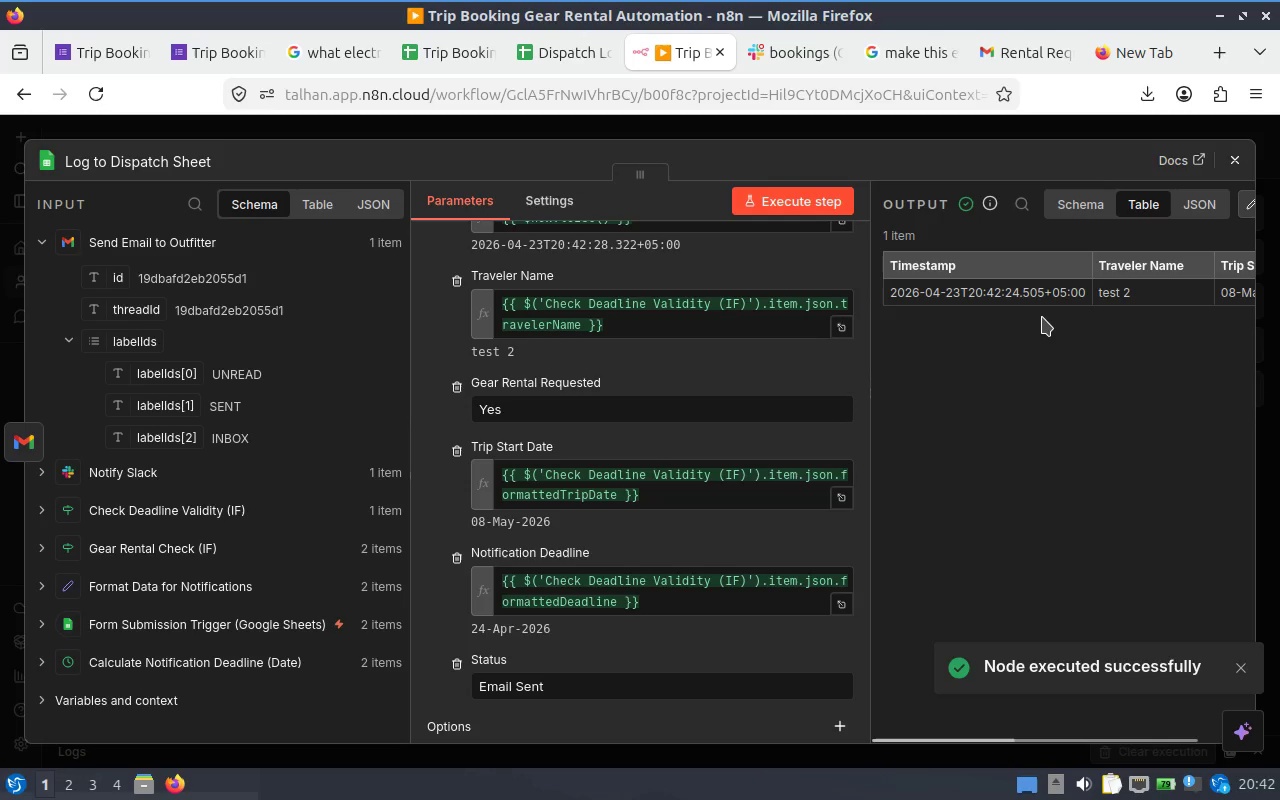 
hold_key(key=ShiftLeft, duration=2.95)
scroll: coordinate [1030, 327], scroll_direction: down, amount: 12.0
 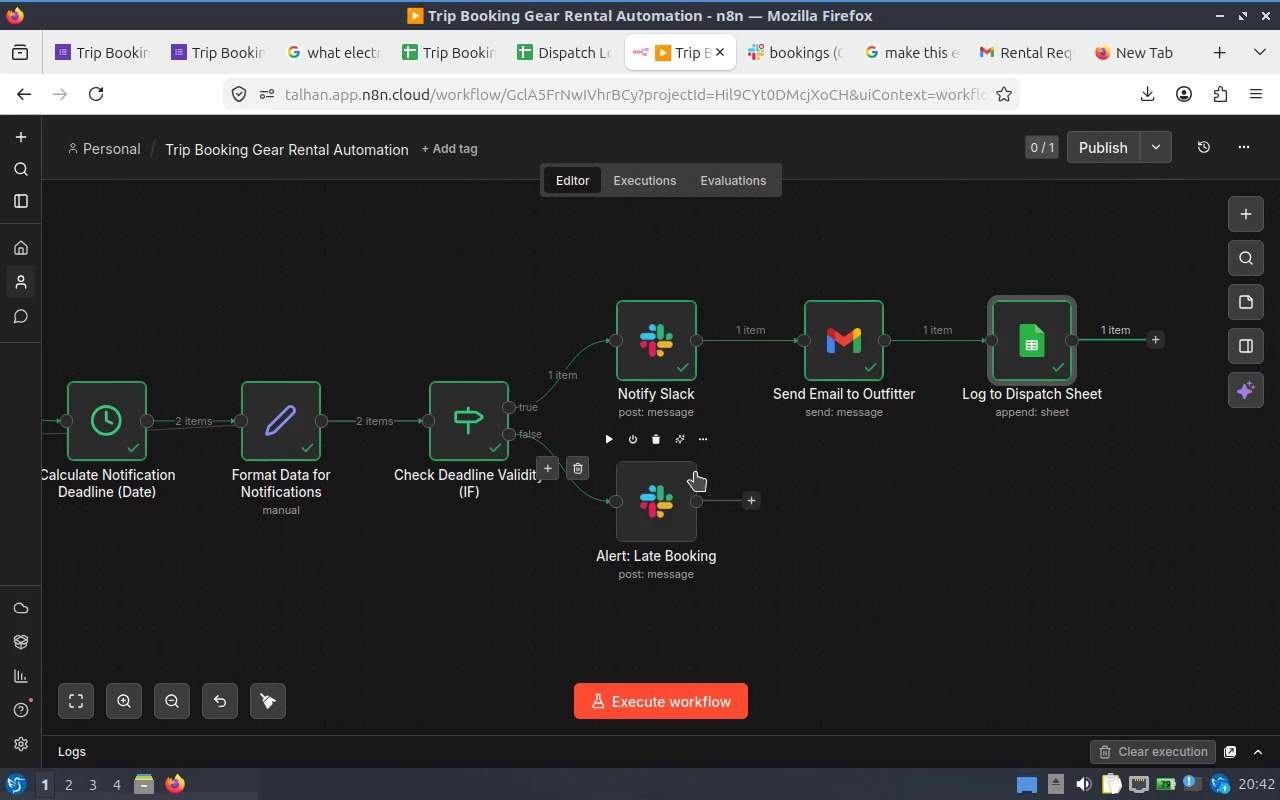 
wait(7.37)
 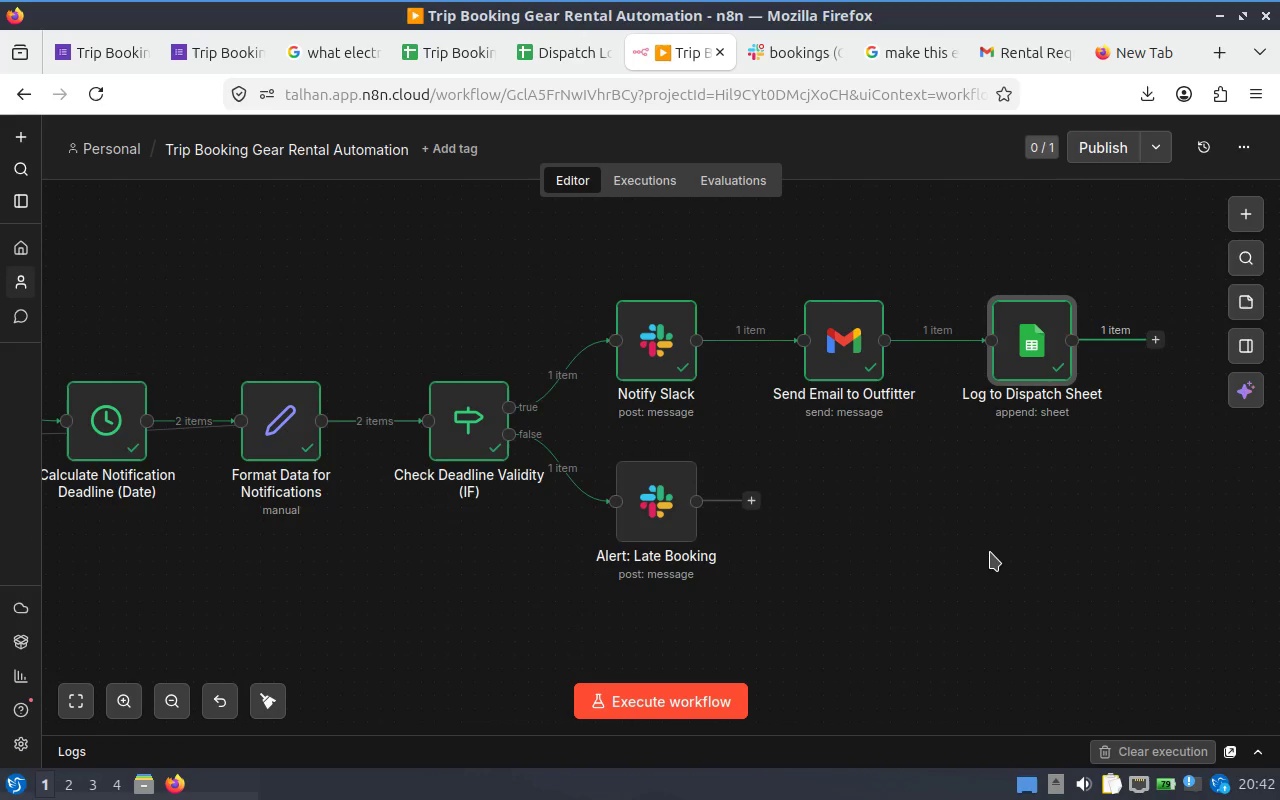 
mouse_move([835, 363])
 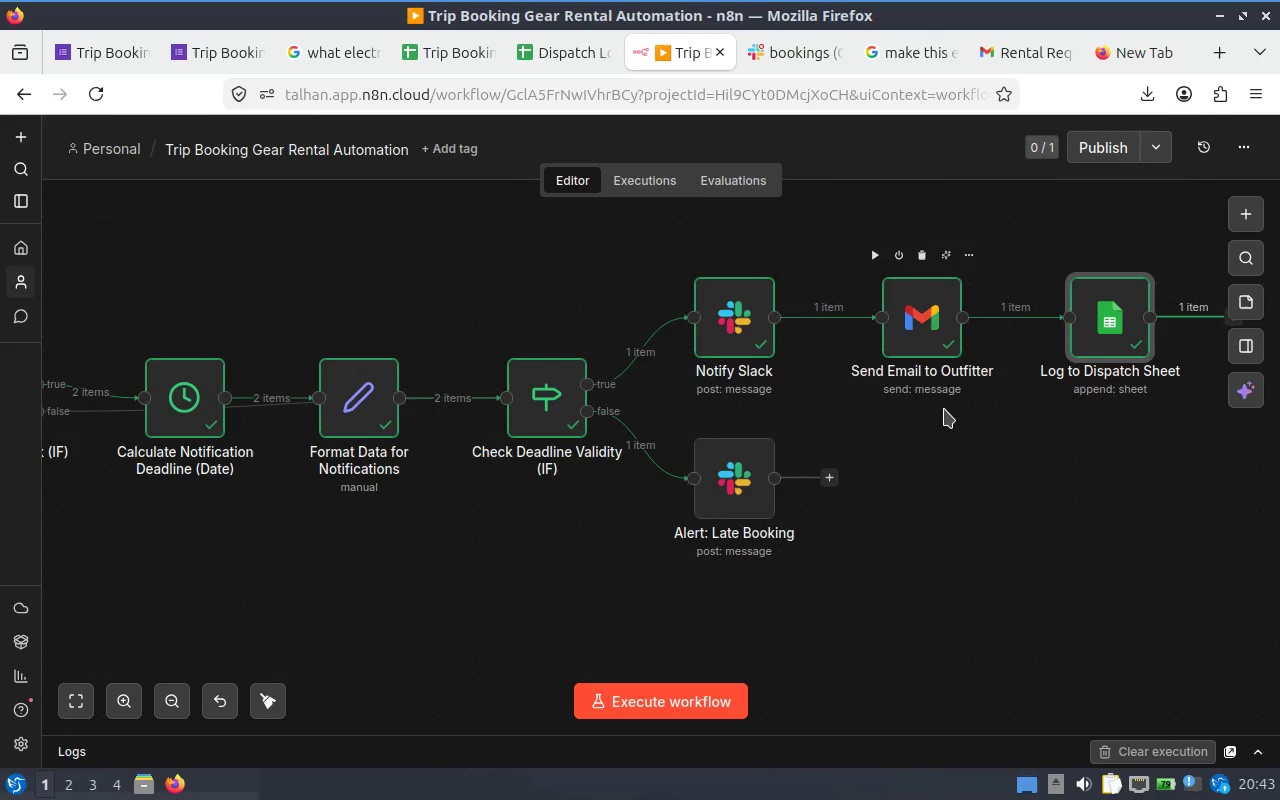 
wait(17.3)
 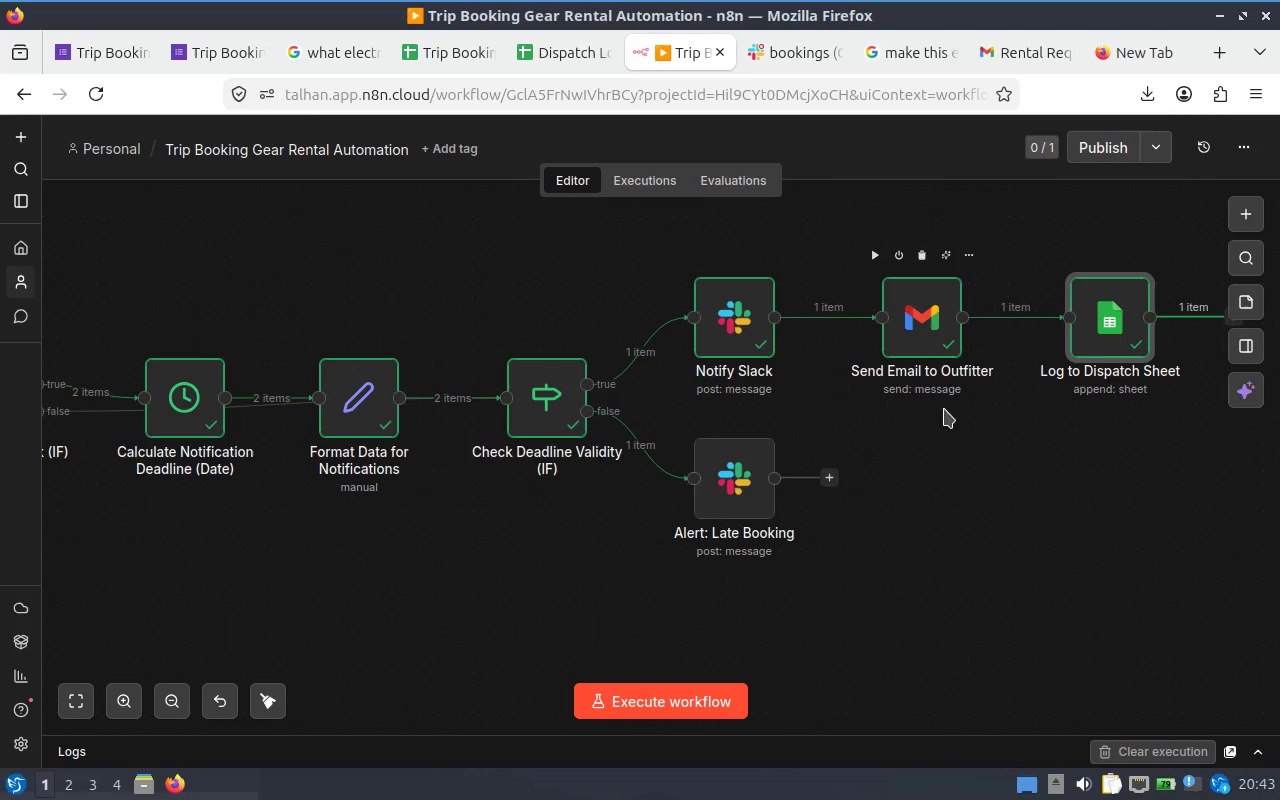 
middle_click([972, 516])
 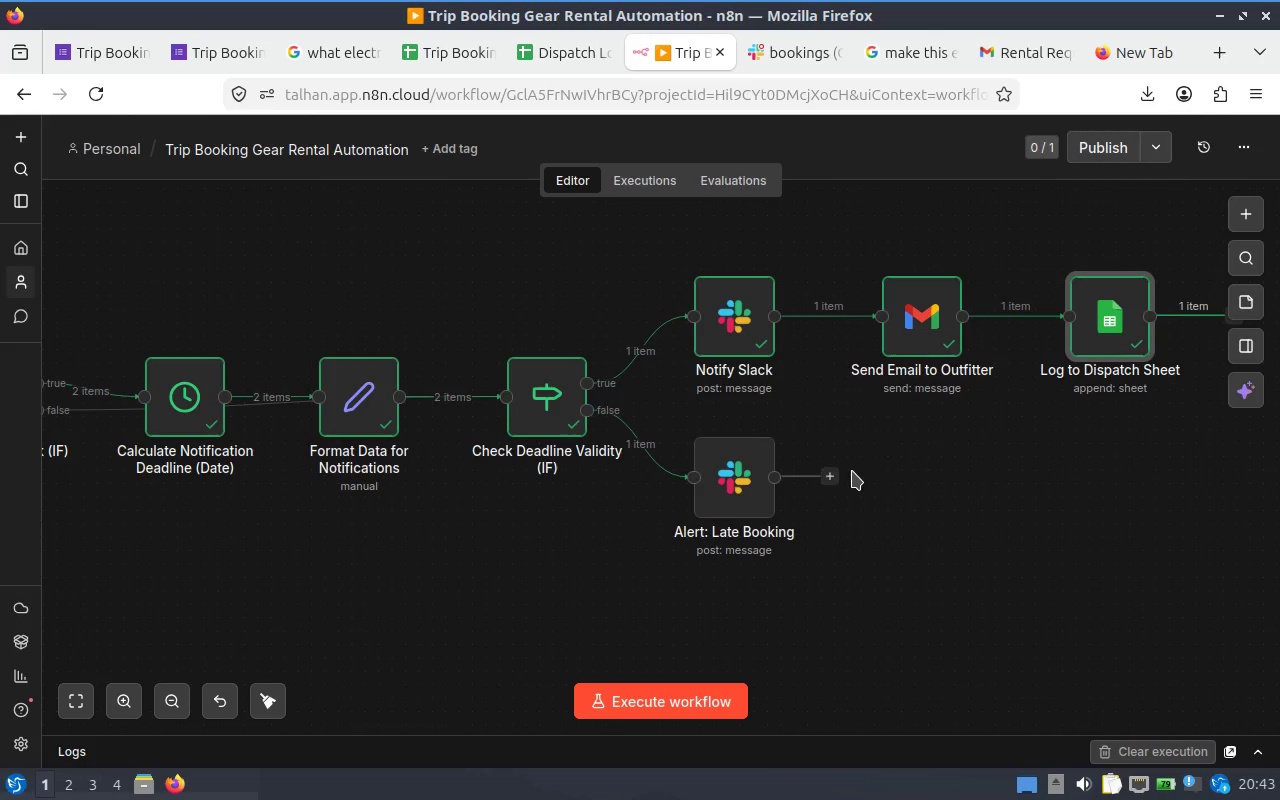 
mouse_move([832, 476])
 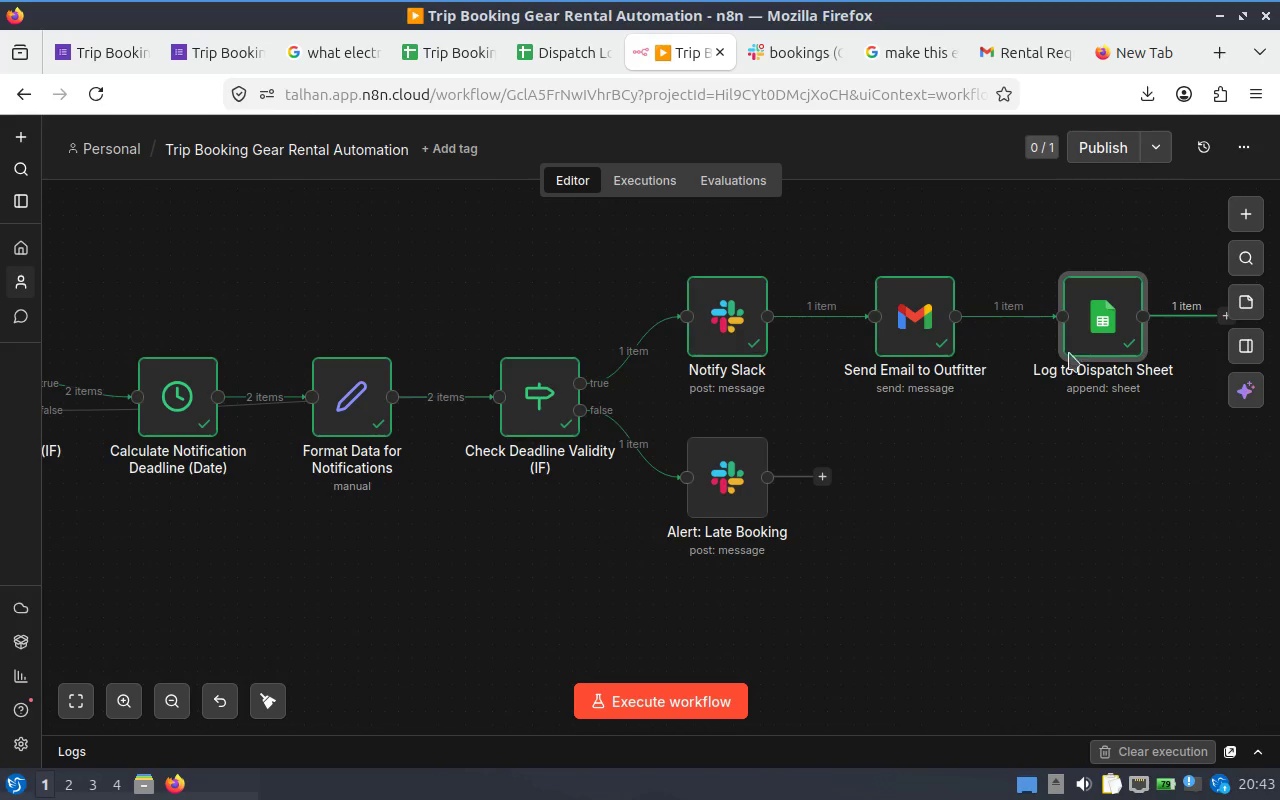 
right_click([1090, 323])
 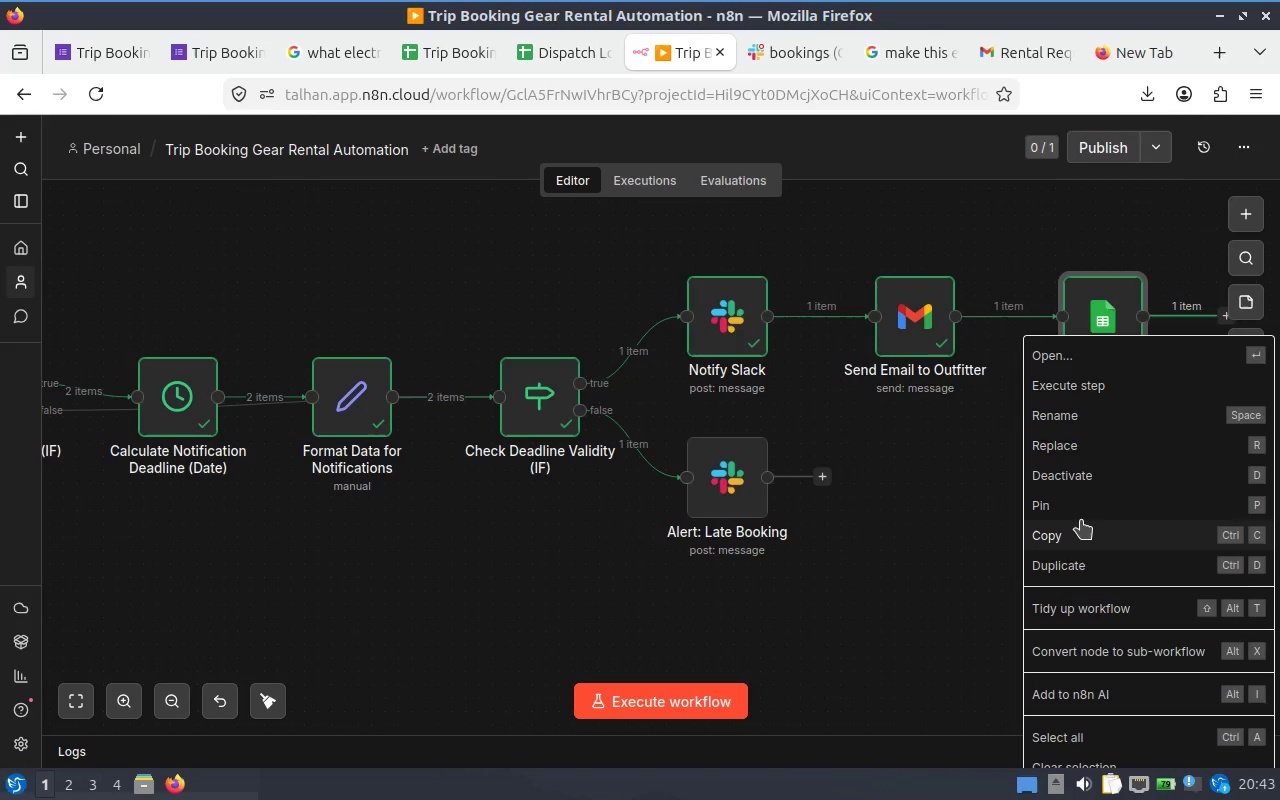 
left_click([906, 505])
 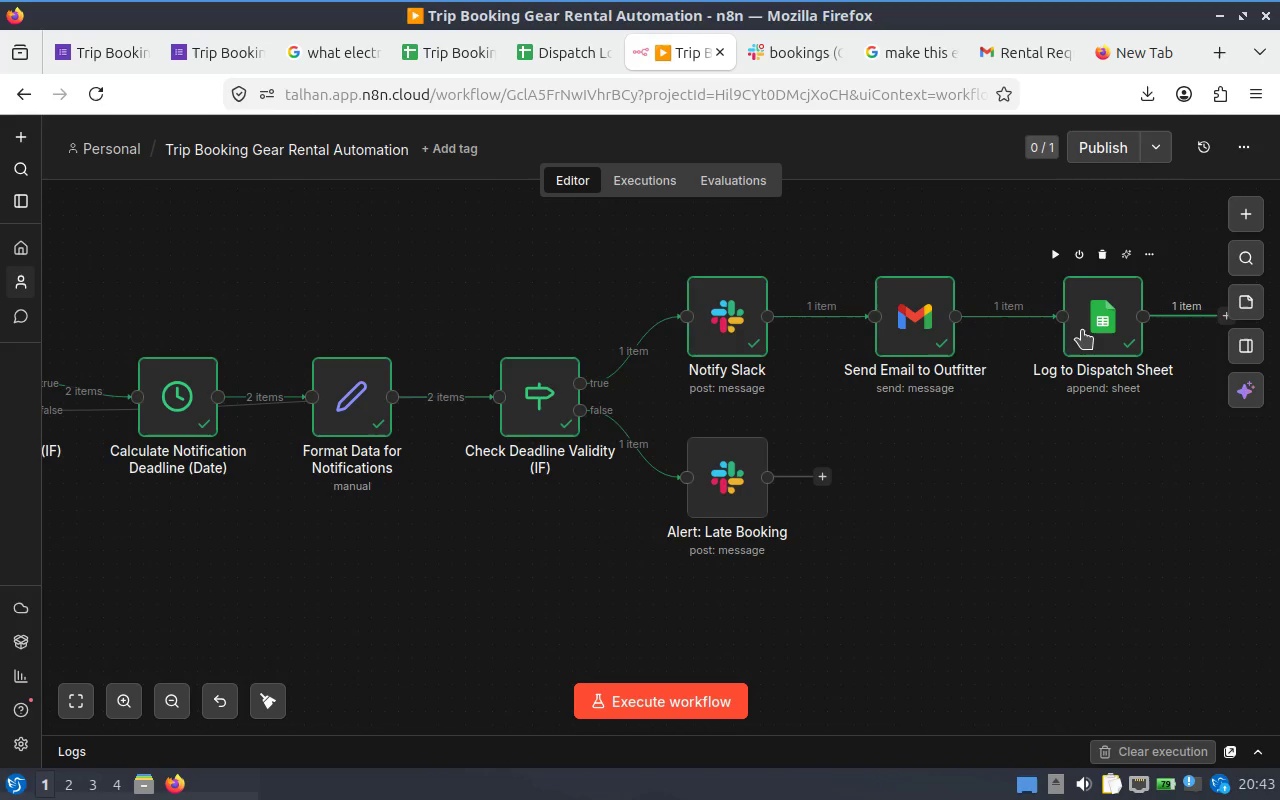 
double_click([1082, 330])
 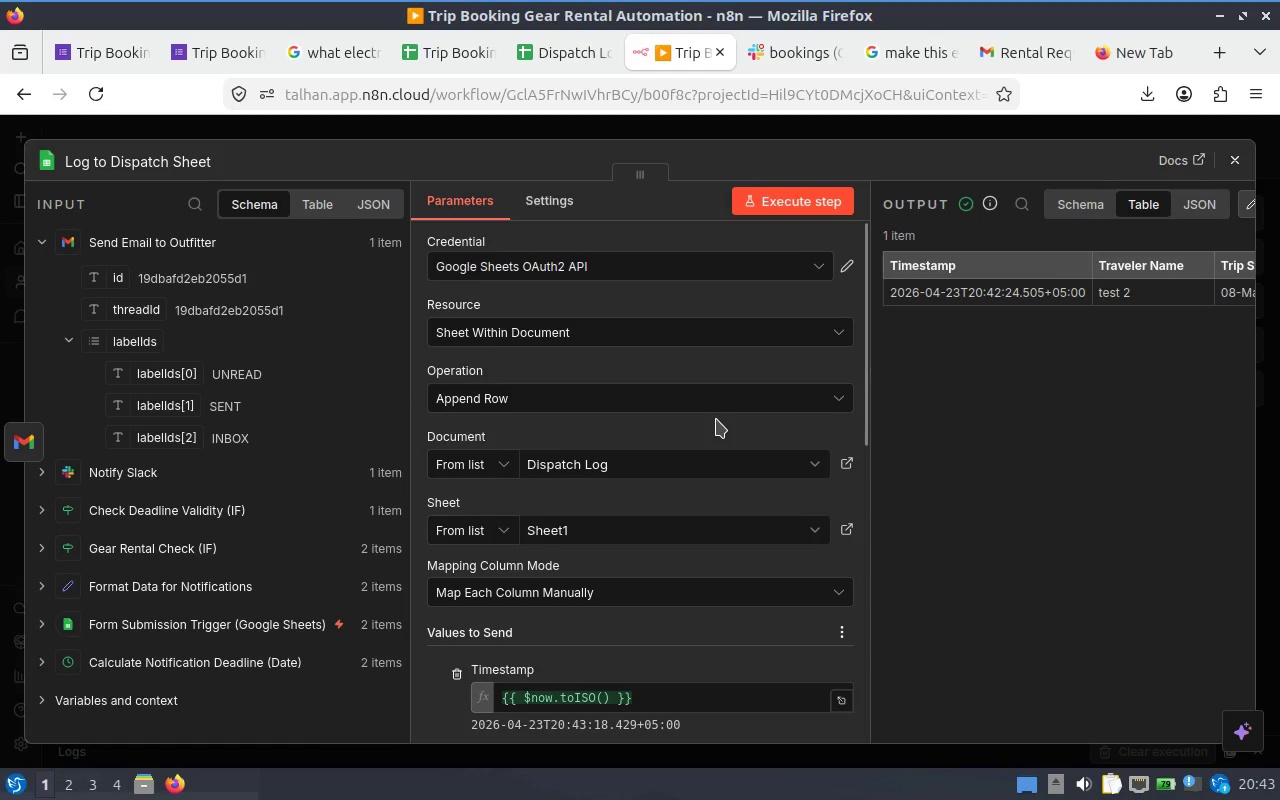 
scroll: coordinate [716, 419], scroll_direction: down, amount: 5.0
 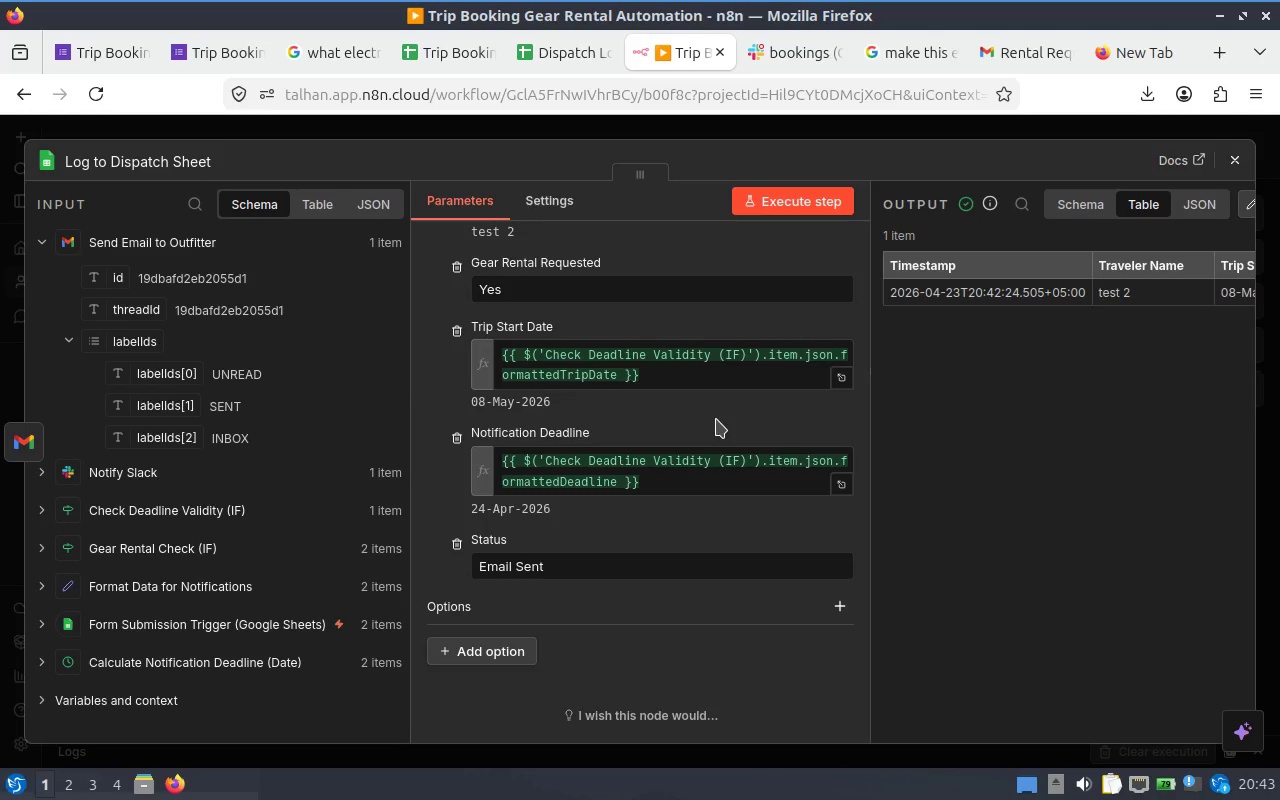 
wait(5.49)
 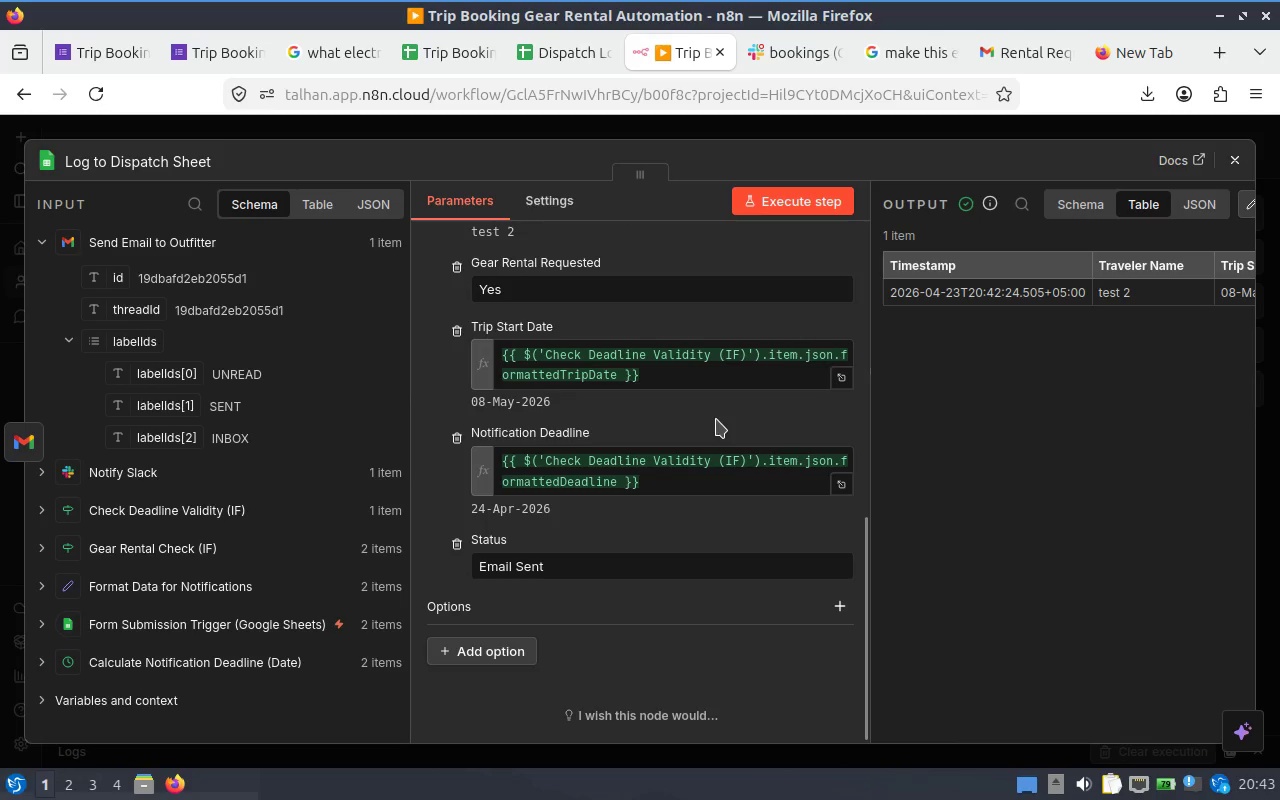 
scroll: coordinate [626, 336], scroll_direction: up, amount: 3.0
 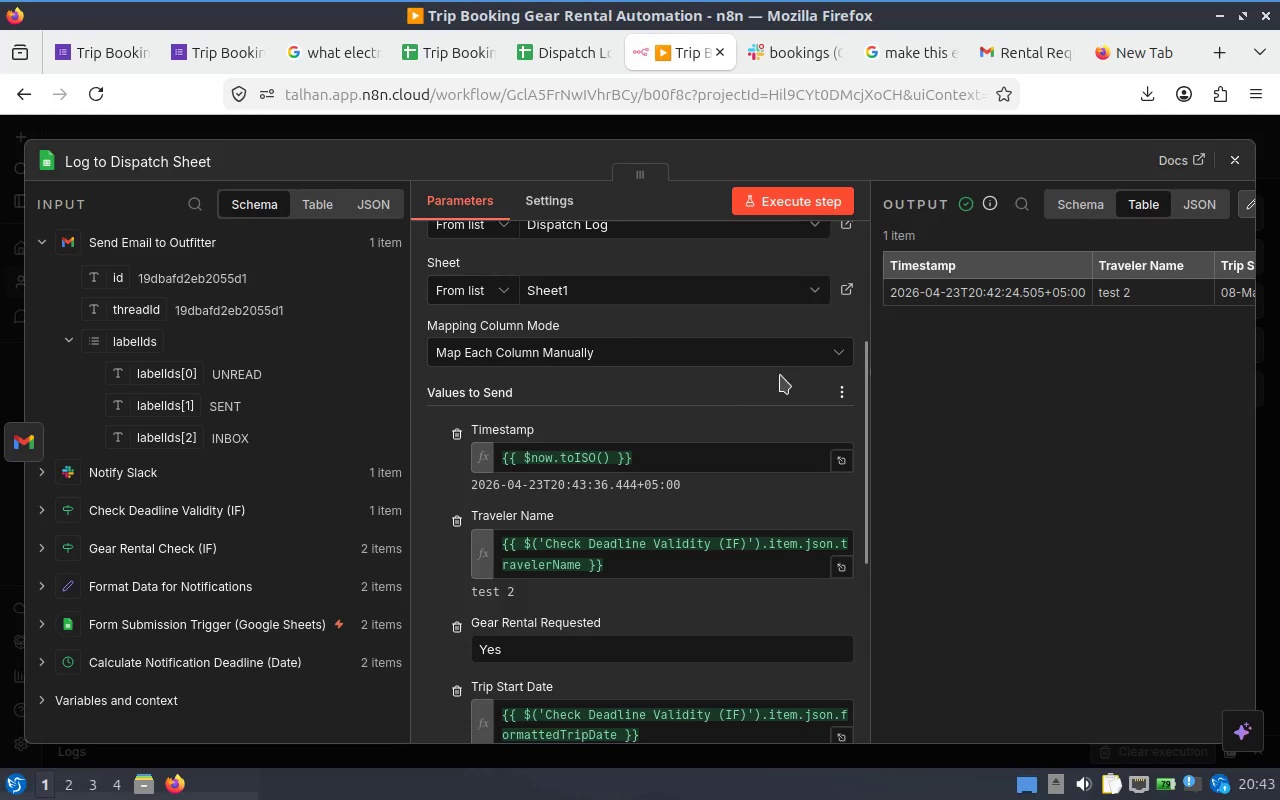 
wait(5.28)
 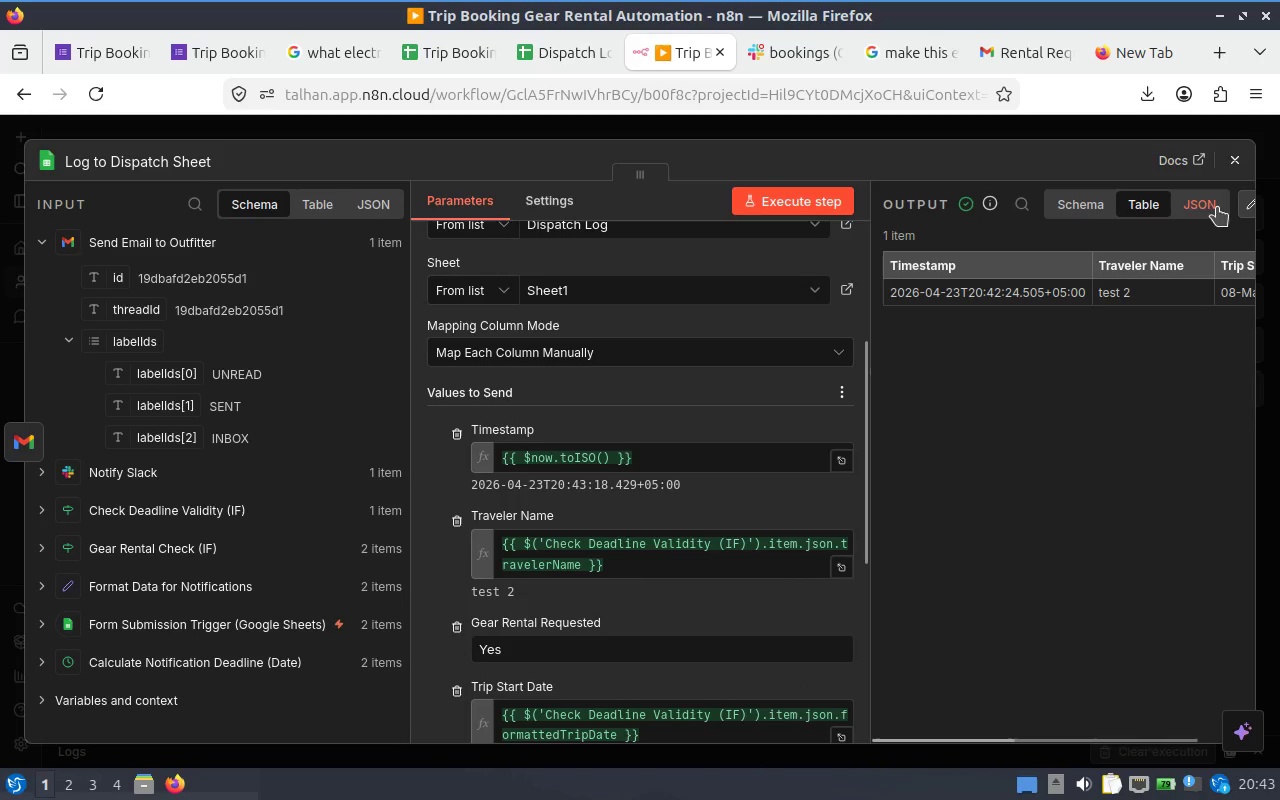 
left_click([1229, 161])
 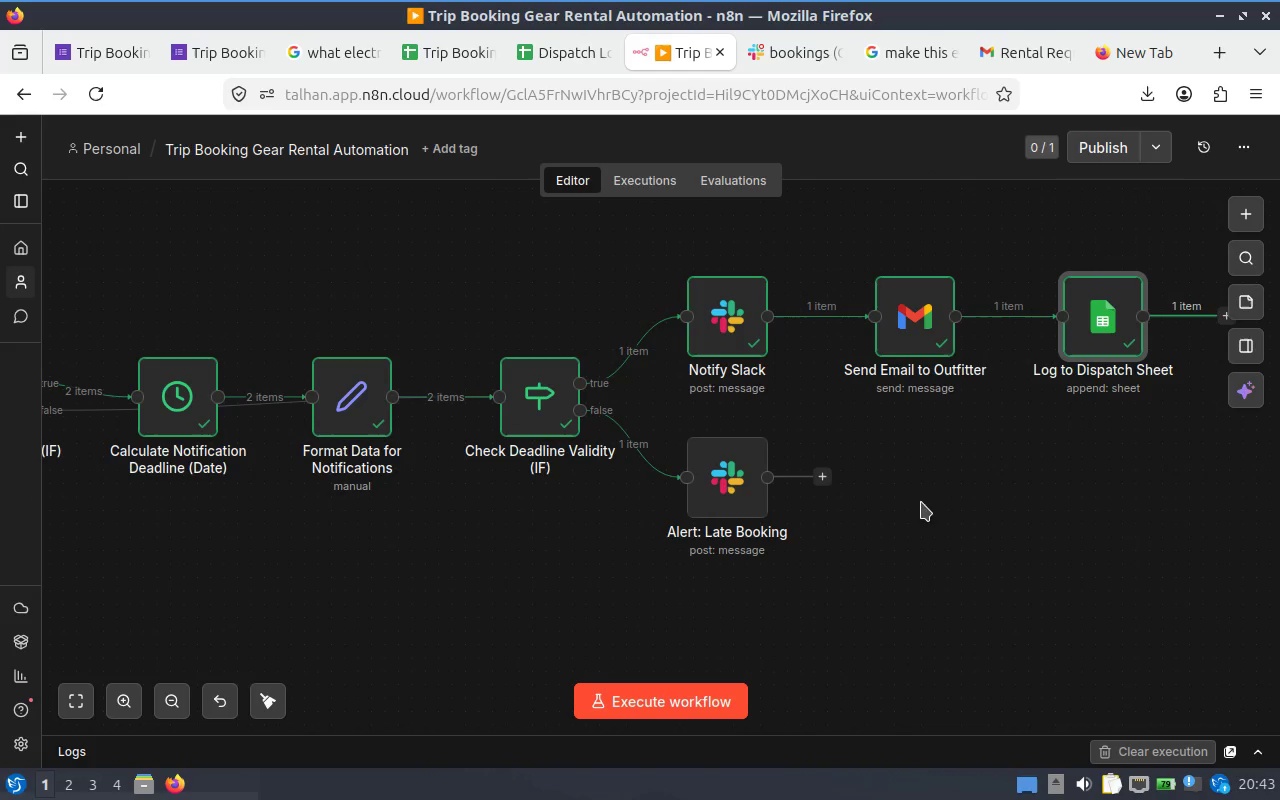 
wait(10.92)
 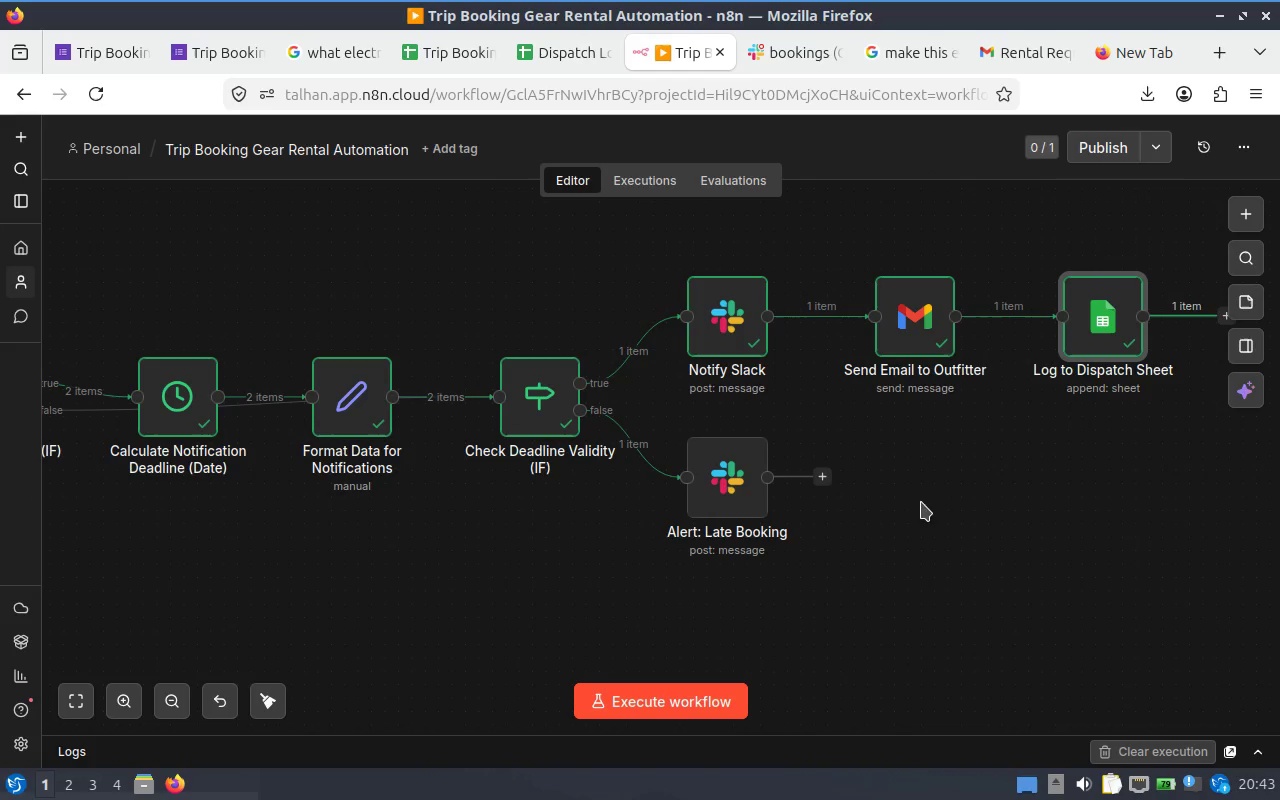 
mouse_move([890, 345])
 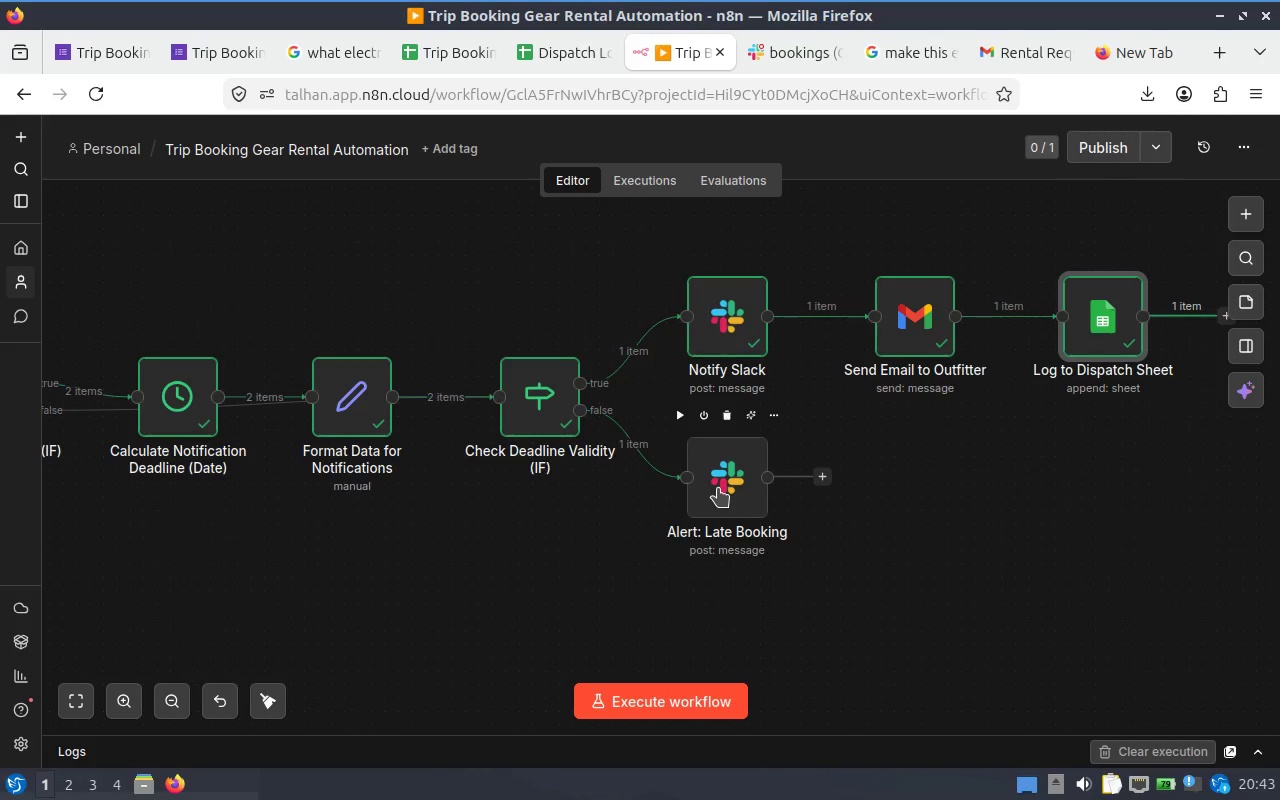 
left_click([718, 488])
 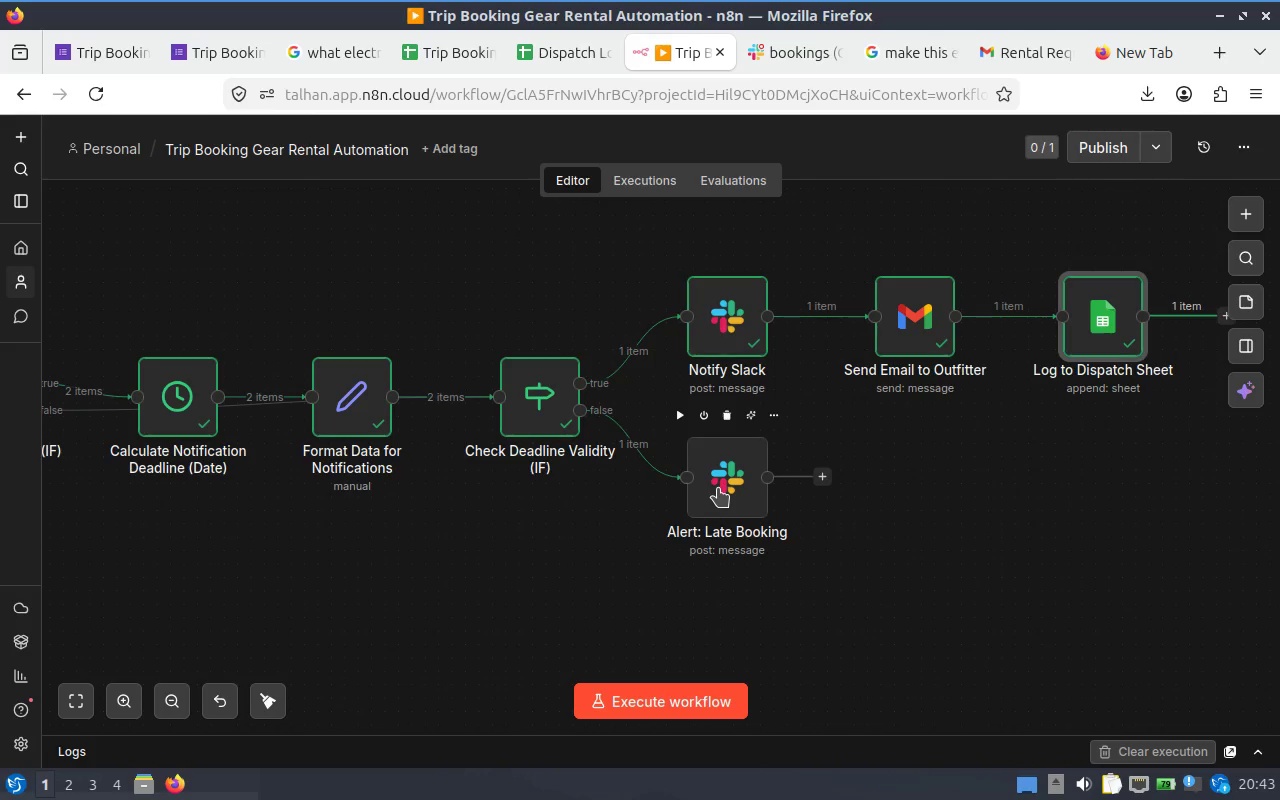 
left_click([718, 488])
 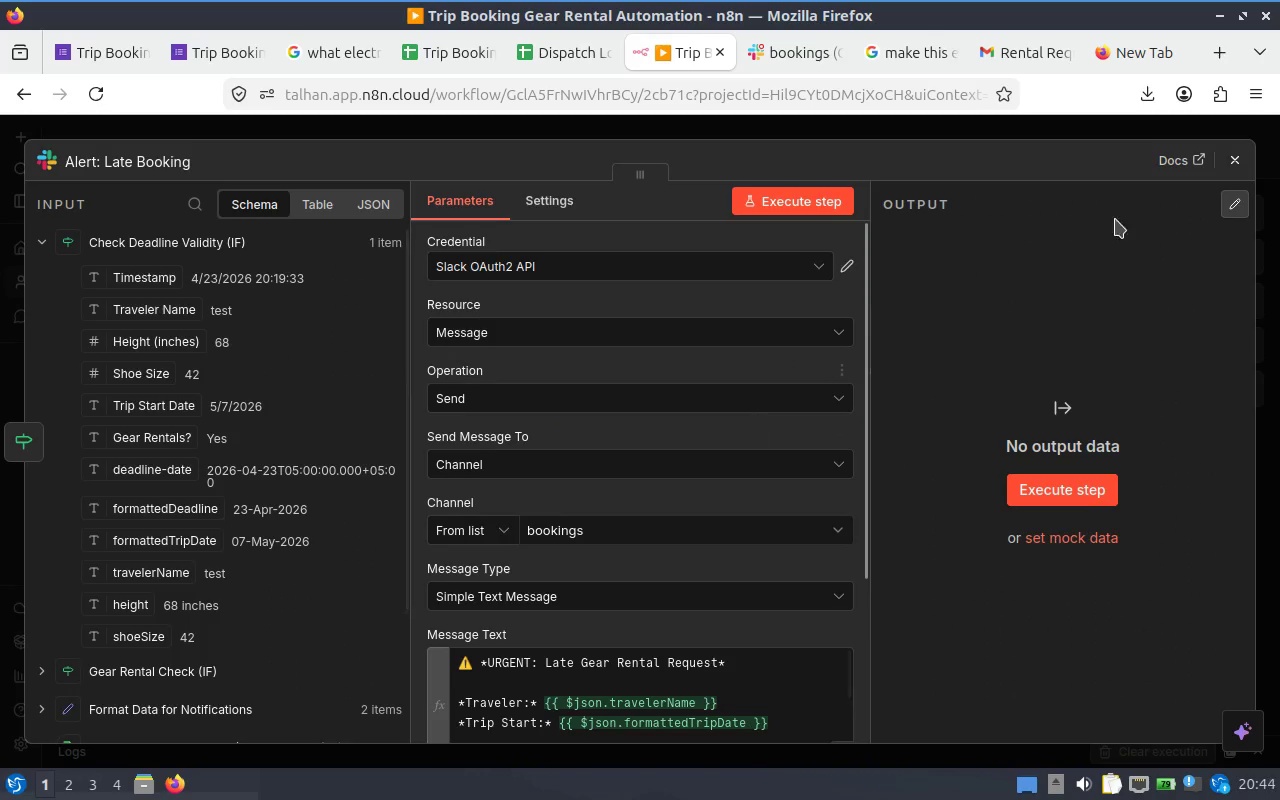 
left_click([1216, 157])
 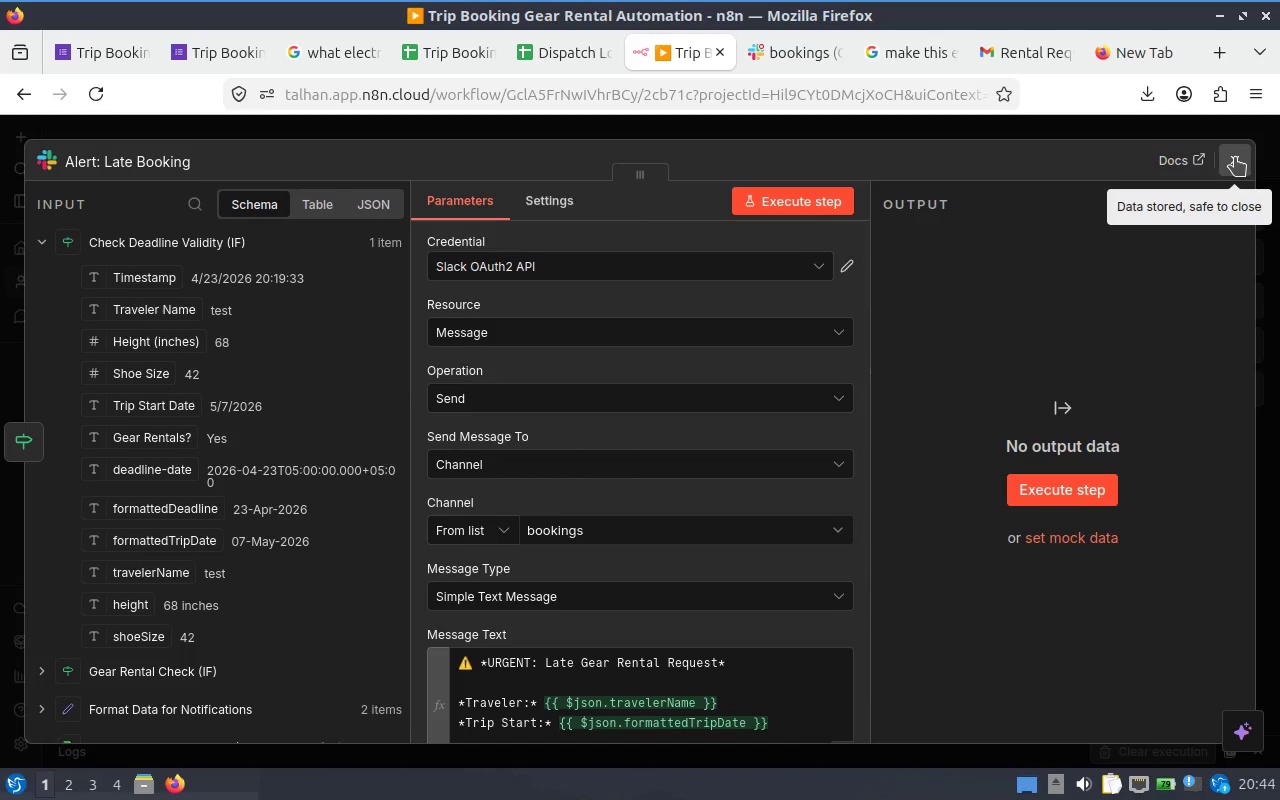 
left_click([1235, 157])
 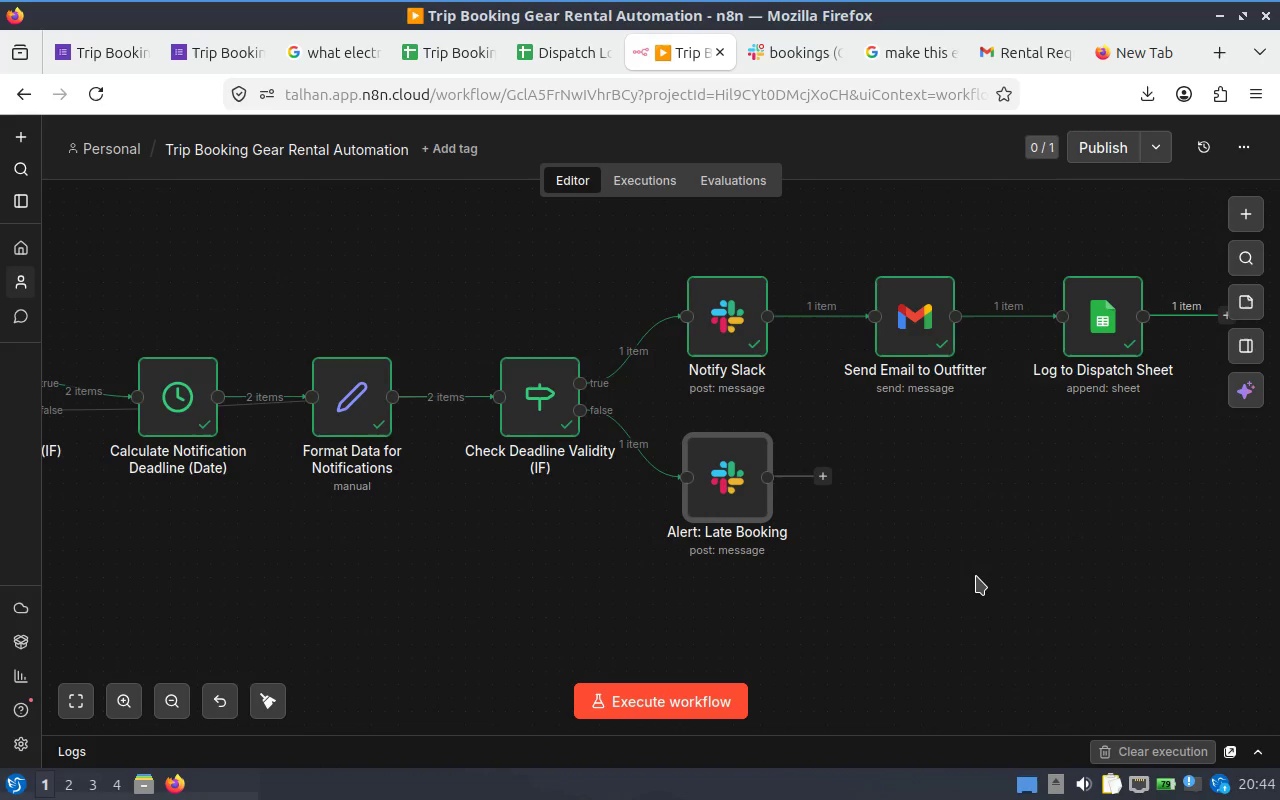 
wait(9.3)
 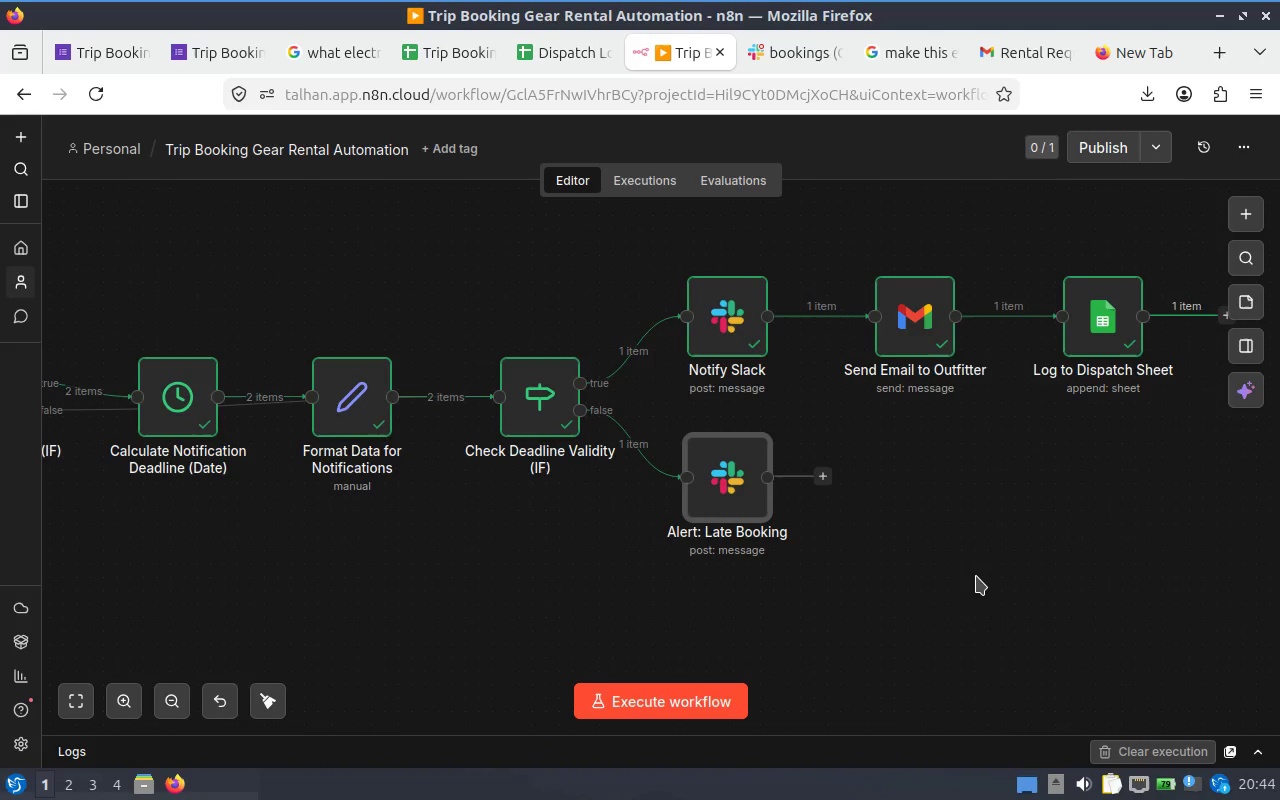 
mouse_move([717, 476])
 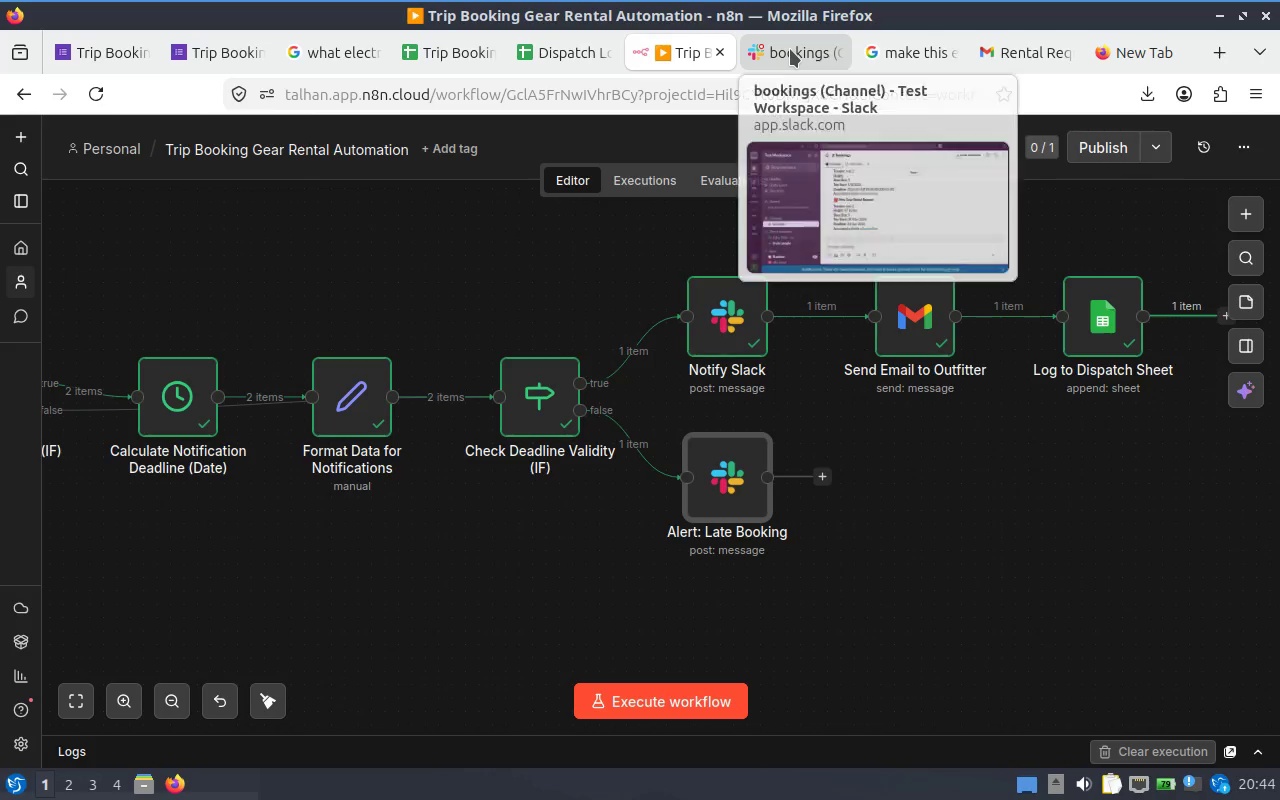 
left_click([1000, 52])
 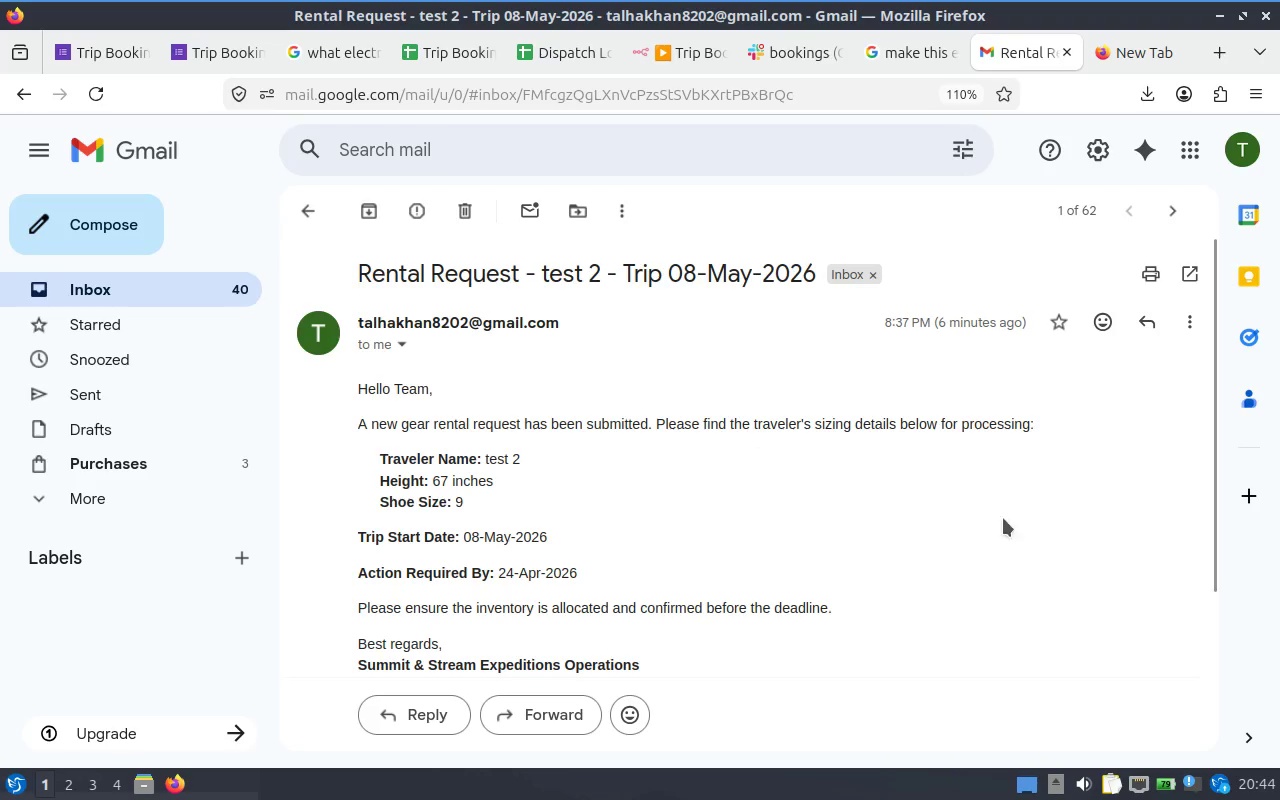 
wait(7.78)
 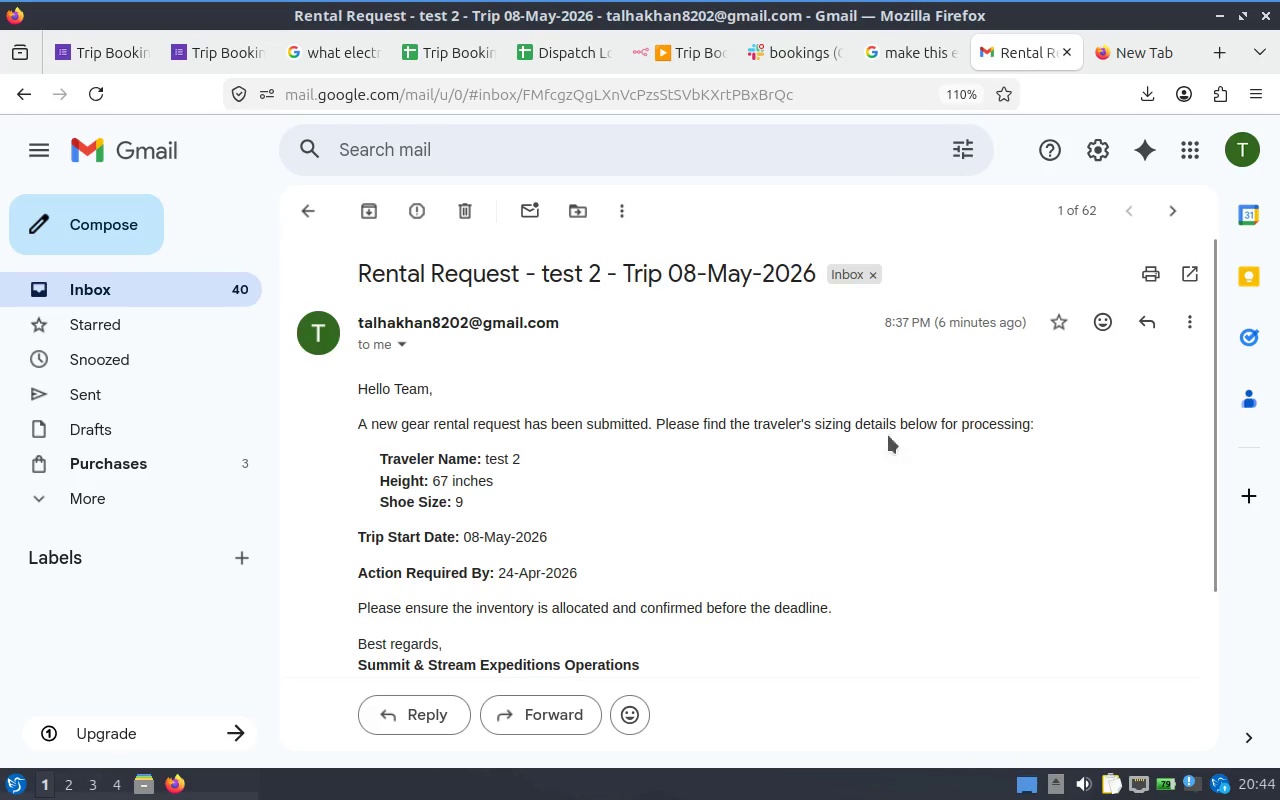 
scroll: coordinate [776, 440], scroll_direction: down, amount: 1.0
 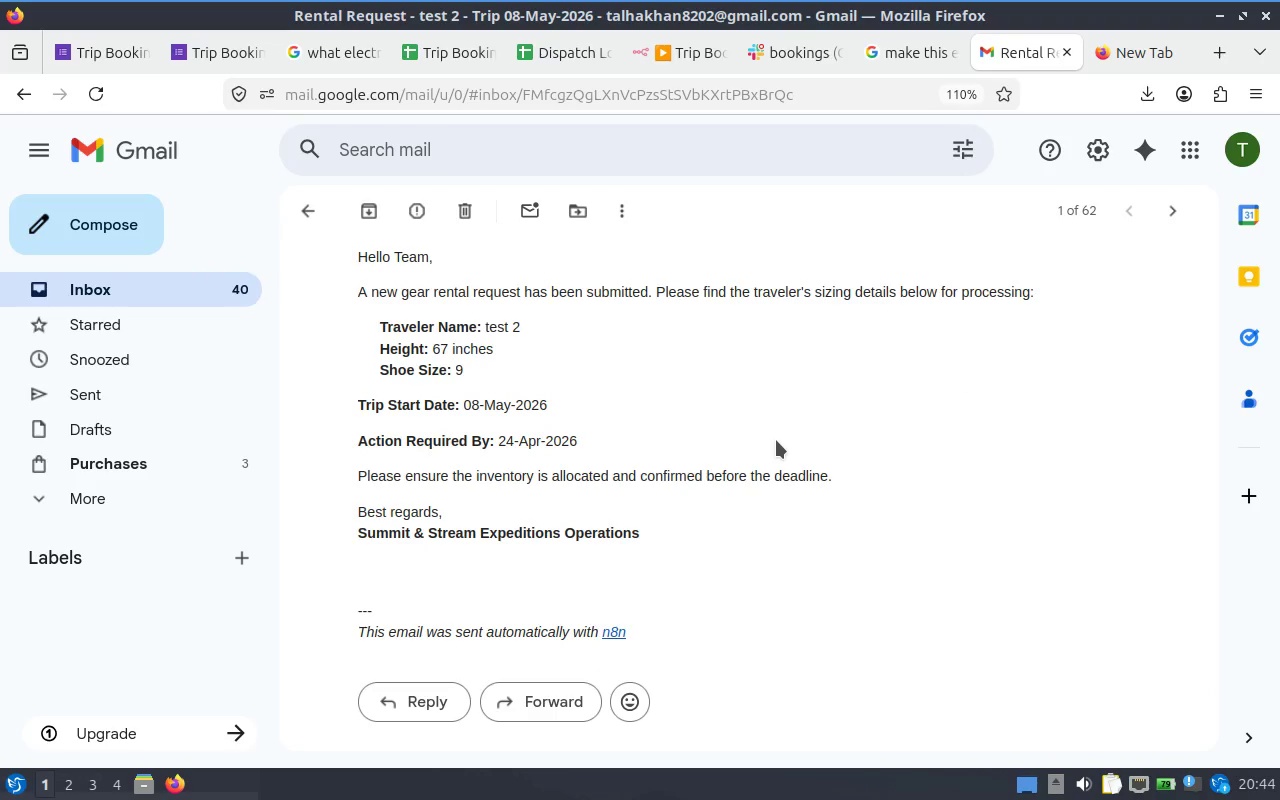 
wait(7.05)
 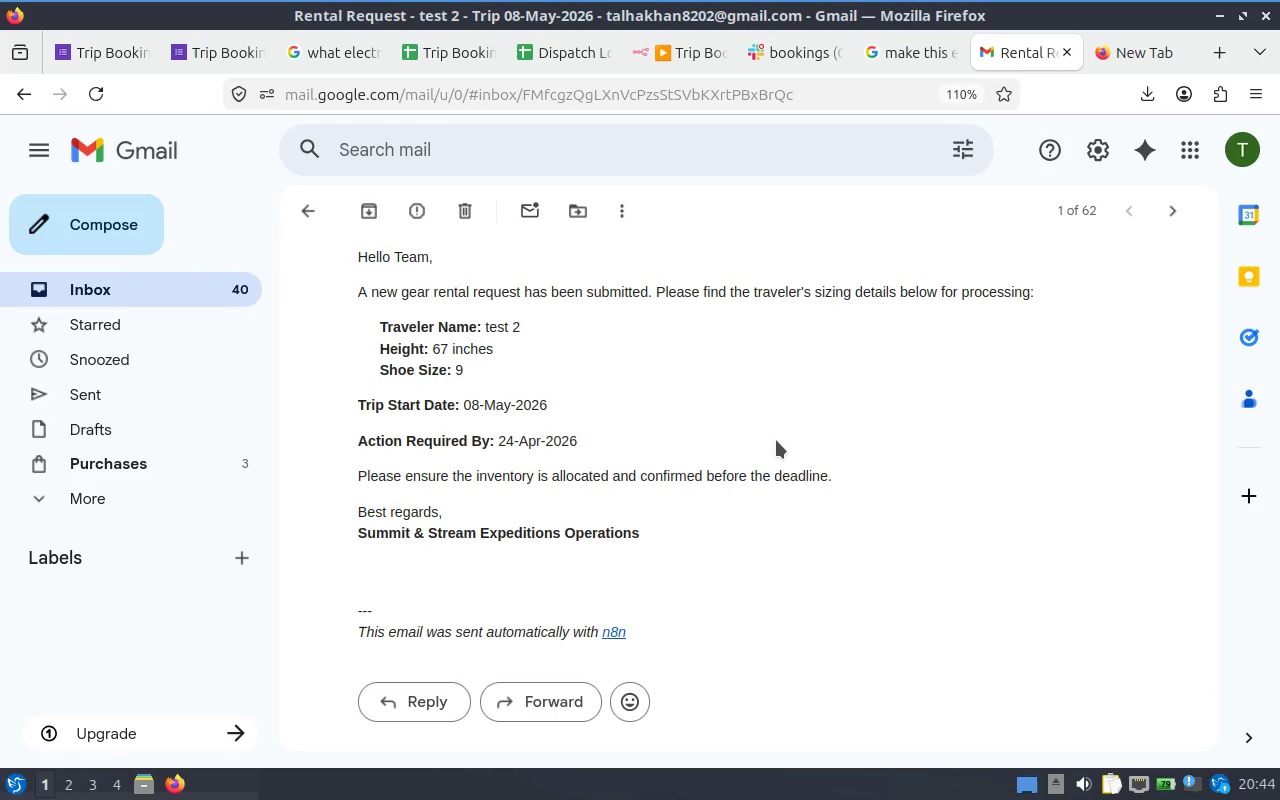 
mouse_move([893, 61])
 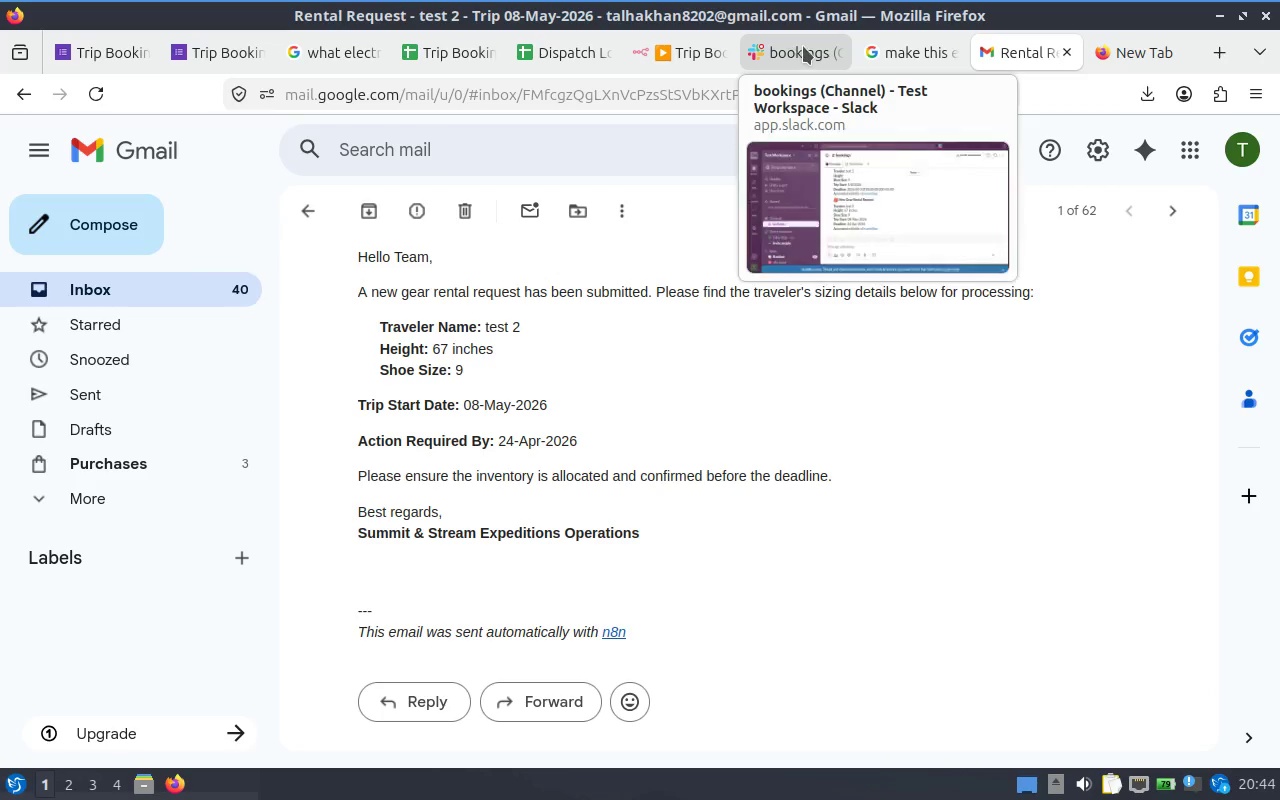 
left_click([802, 48])
 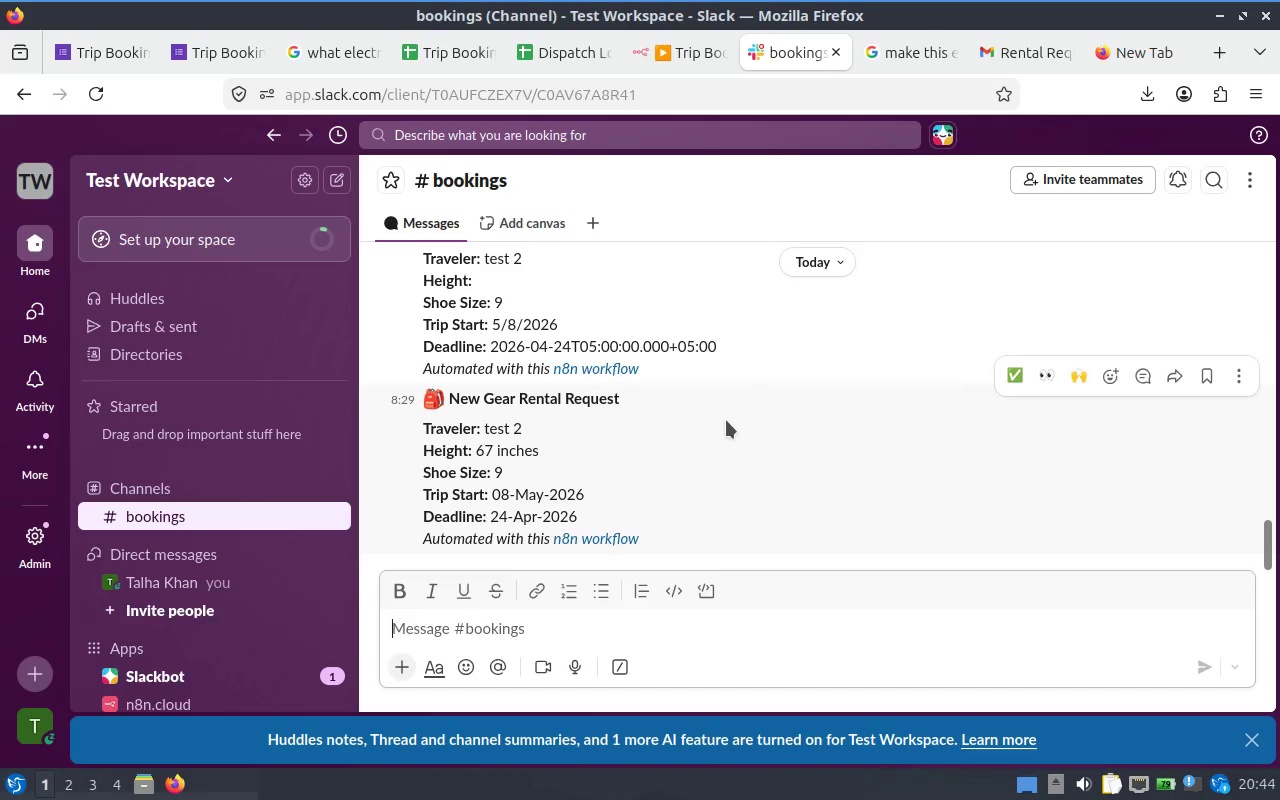 
scroll: coordinate [698, 416], scroll_direction: up, amount: 2.0
 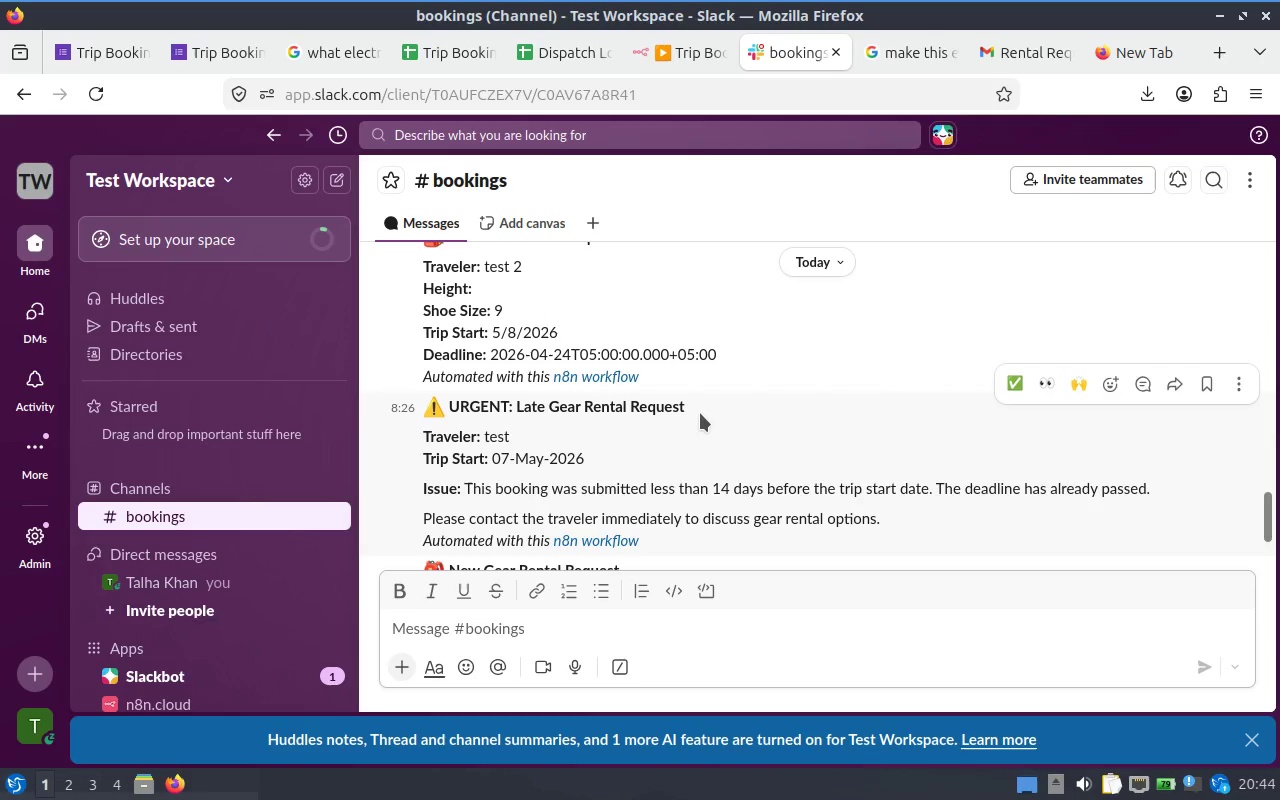 
scroll: coordinate [716, 395], scroll_direction: down, amount: 1.0
 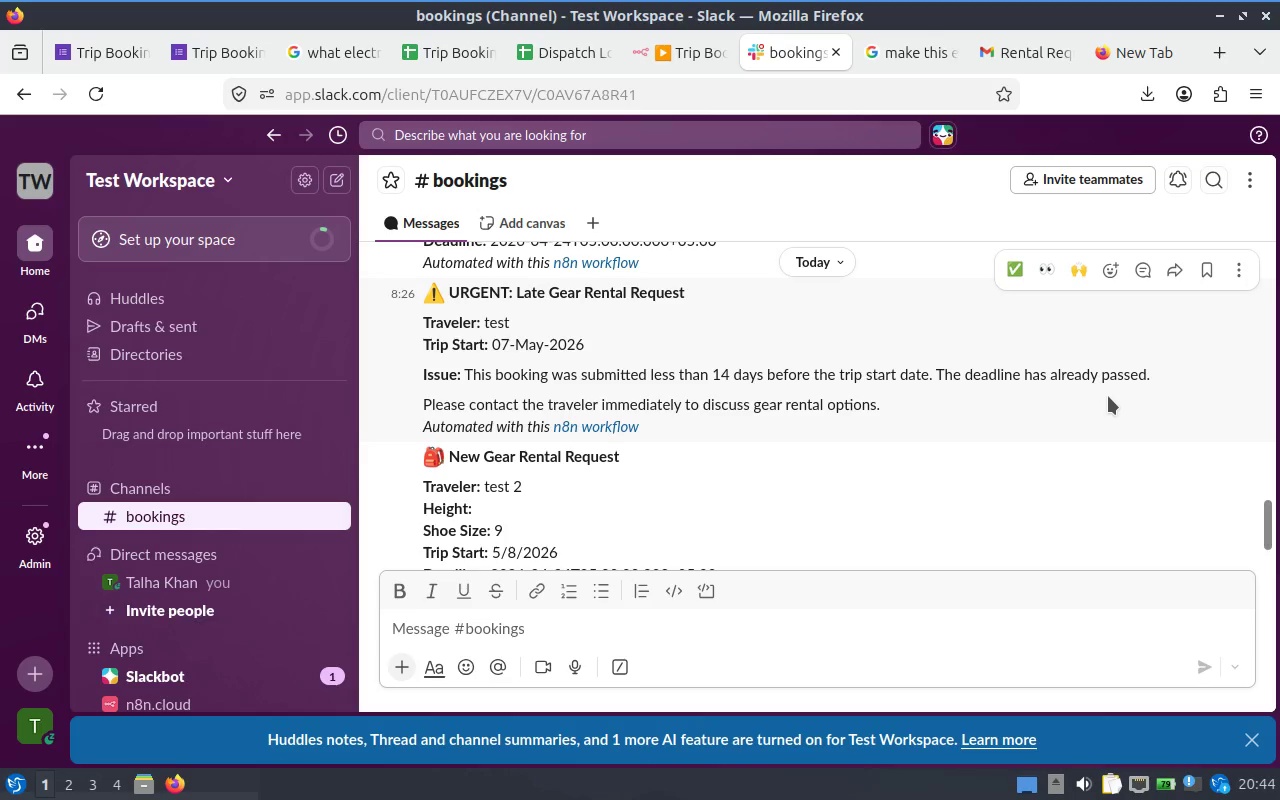 
wait(5.47)
 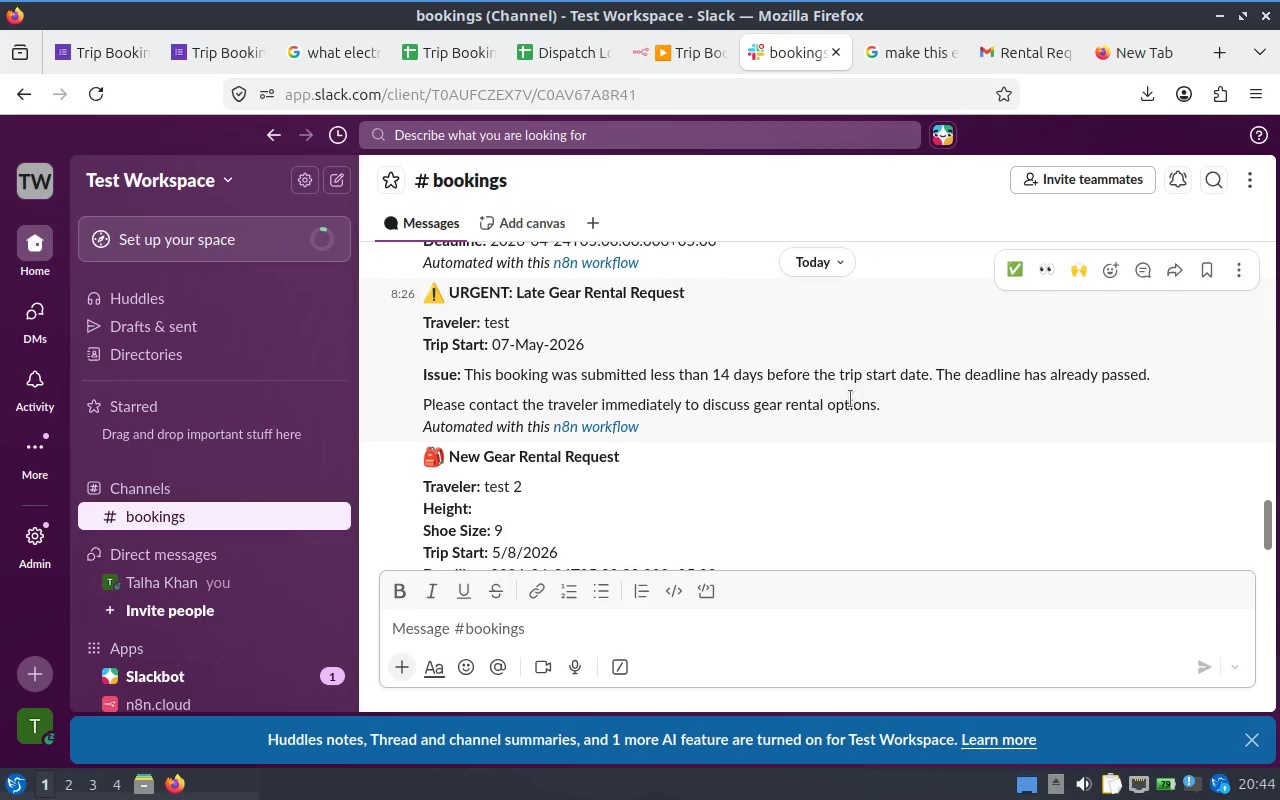 
mouse_move([890, 55])
 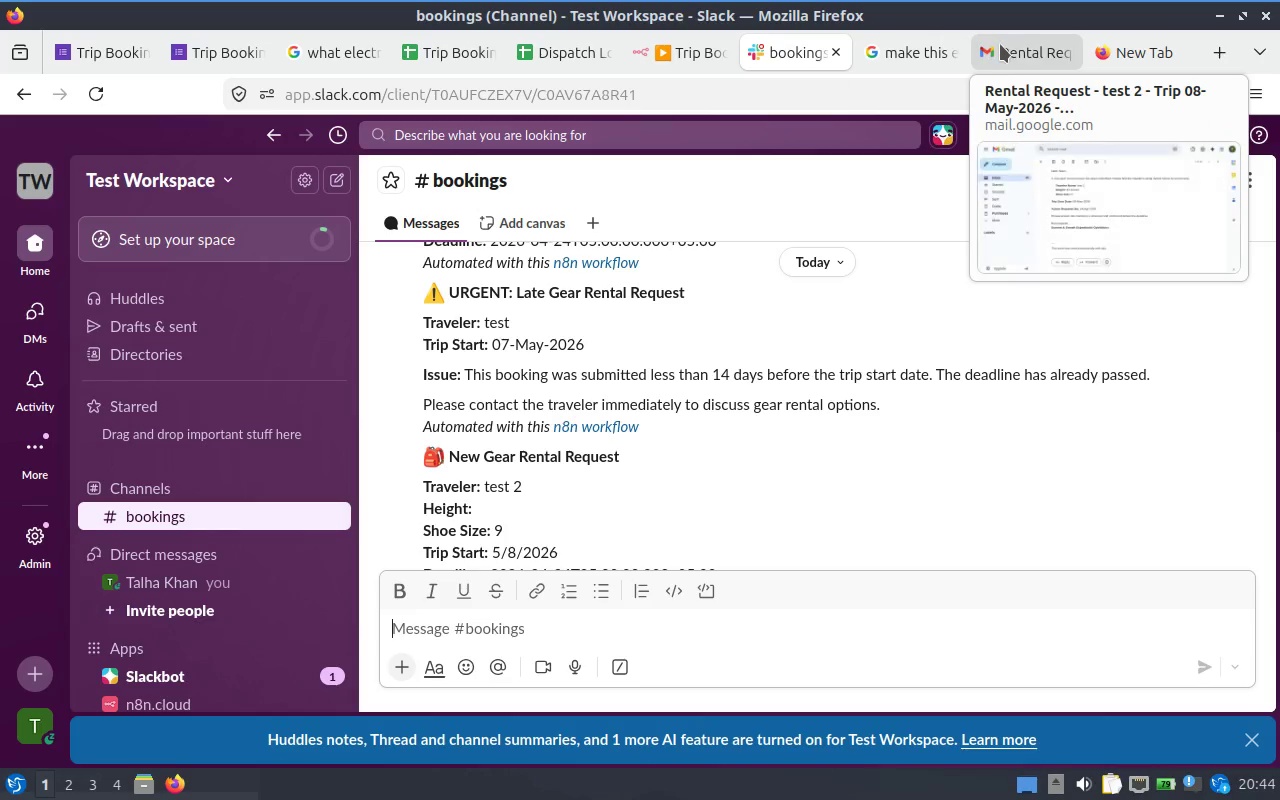 
left_click([1001, 44])
 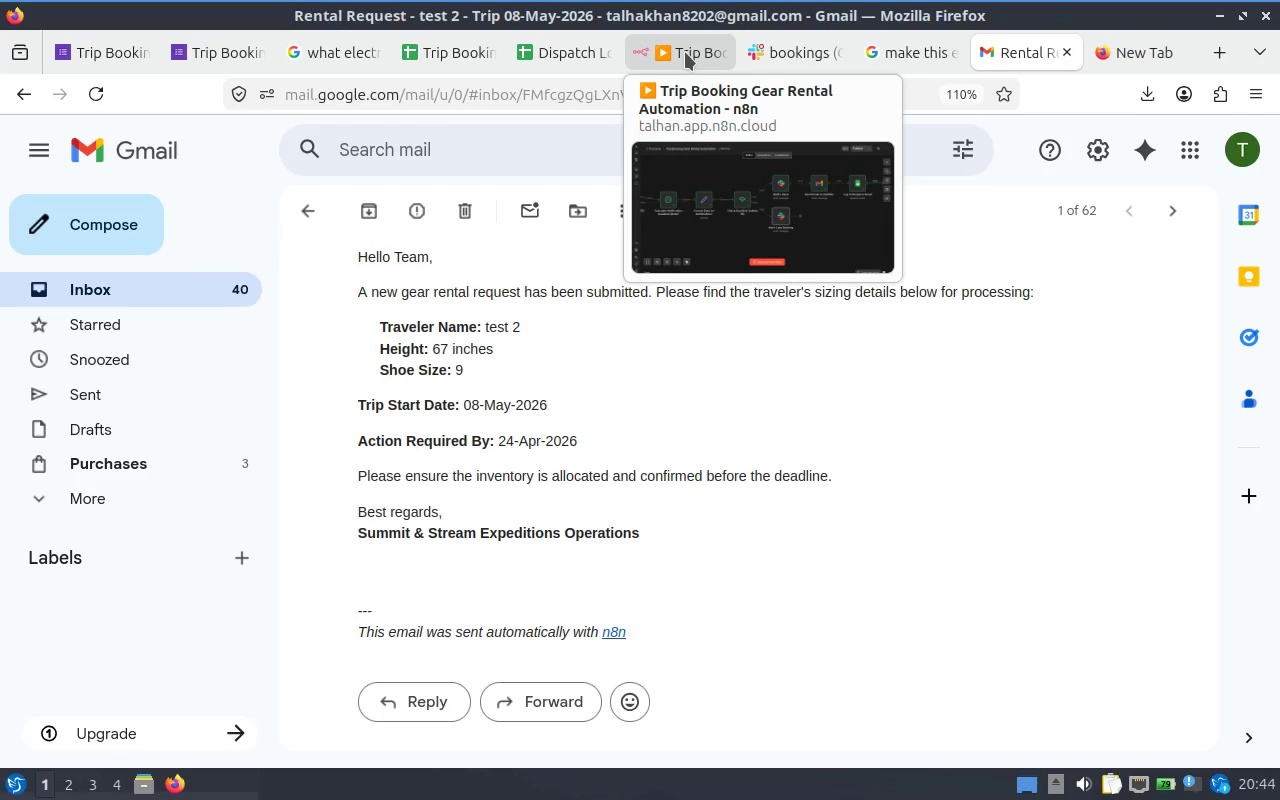 
left_click([685, 52])
 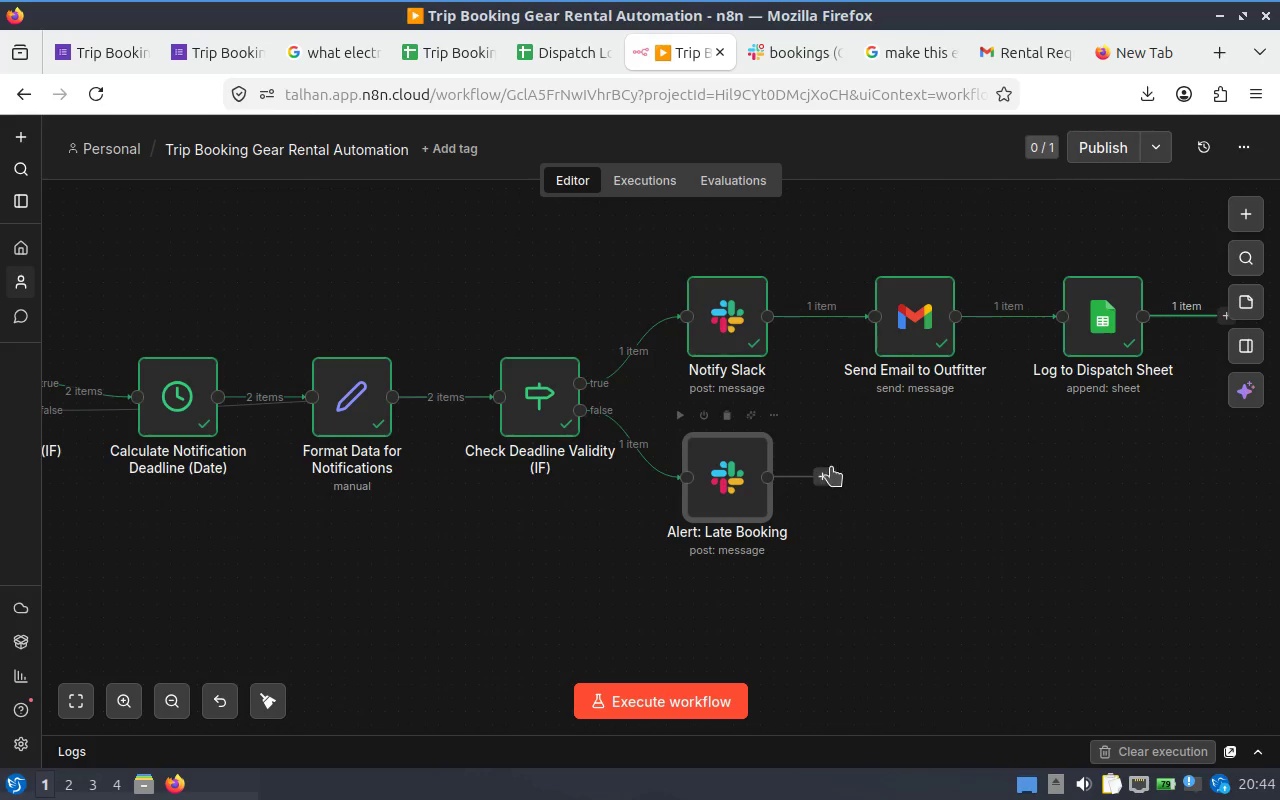 
right_click([915, 323])
 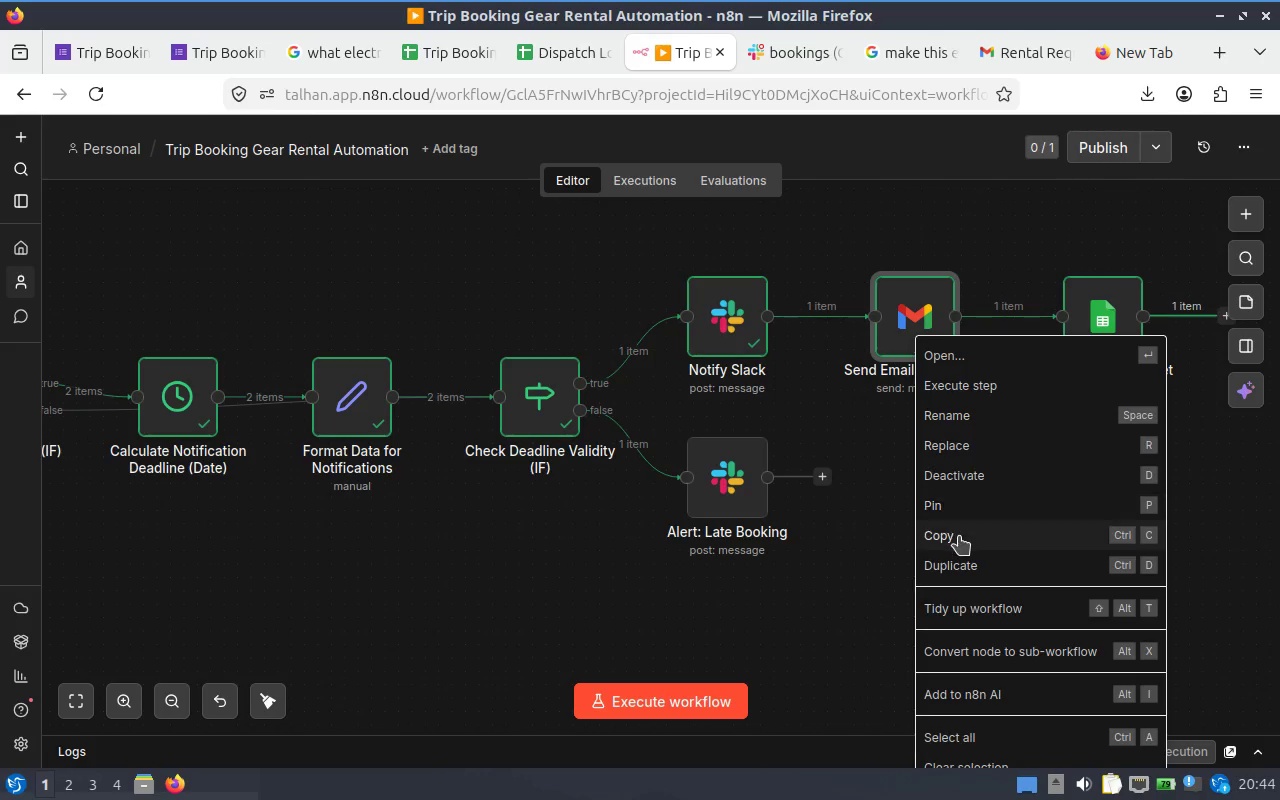 
left_click([959, 535])
 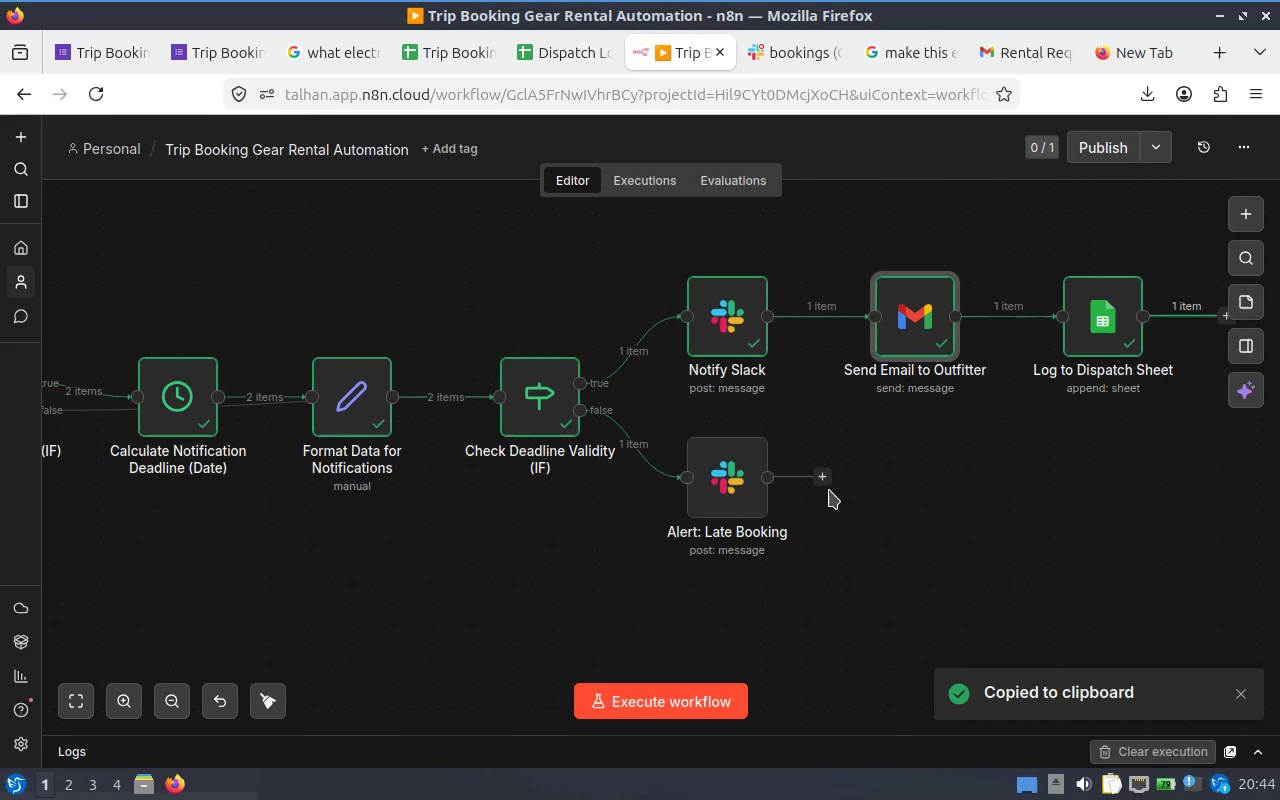 
right_click([815, 473])
 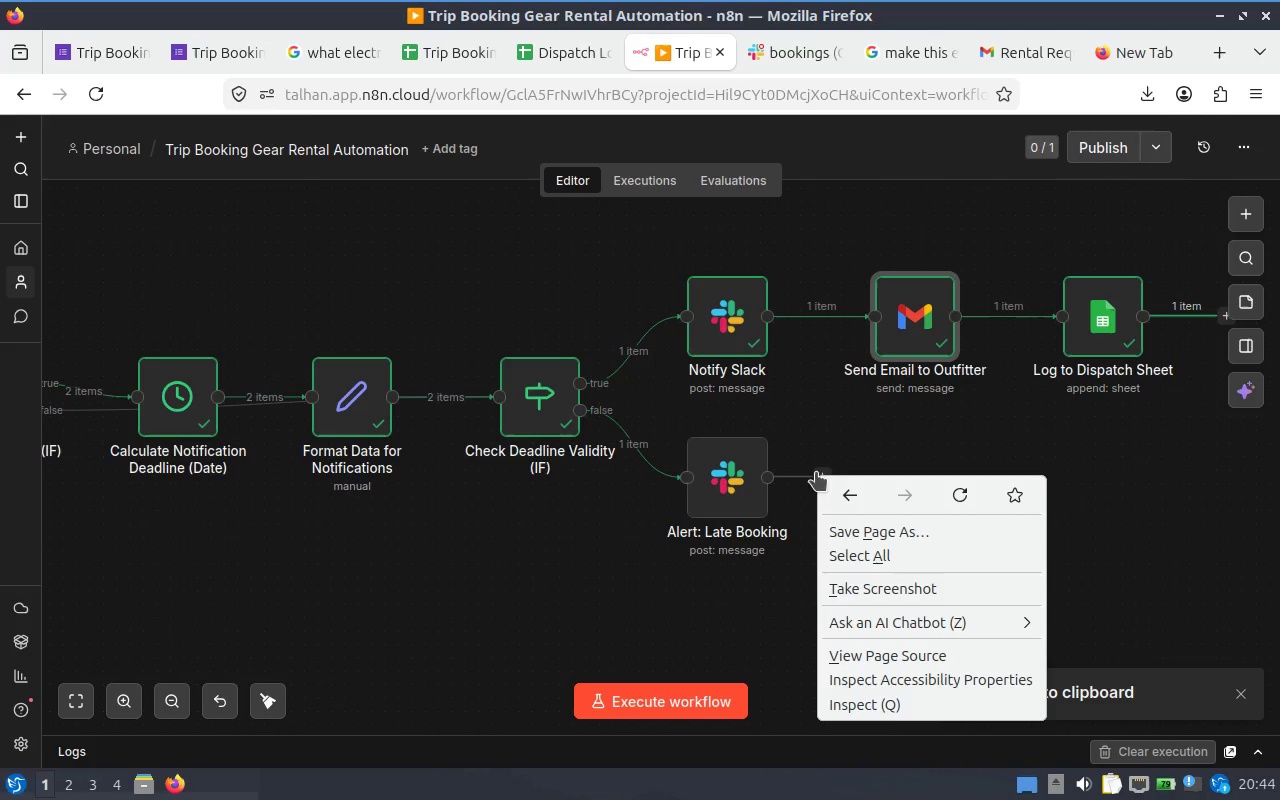 
left_click([833, 456])
 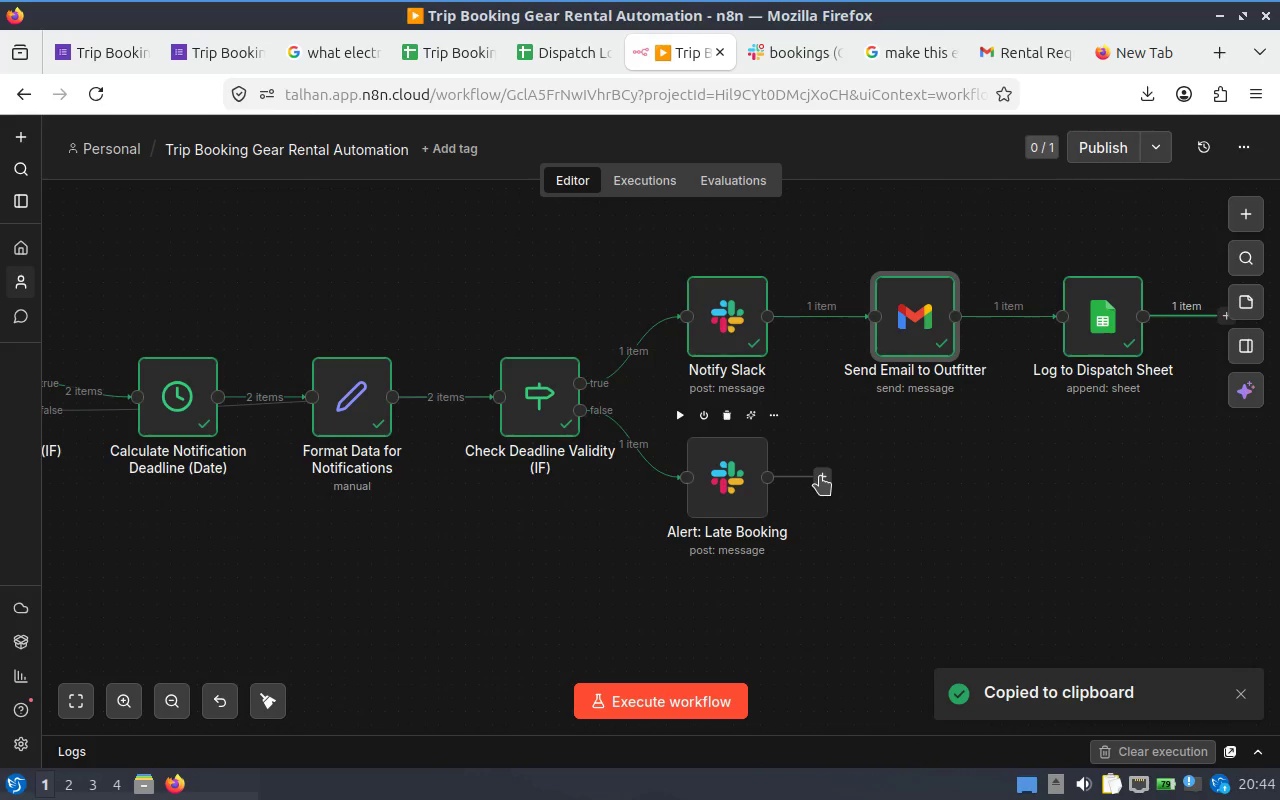 
left_click([820, 476])
 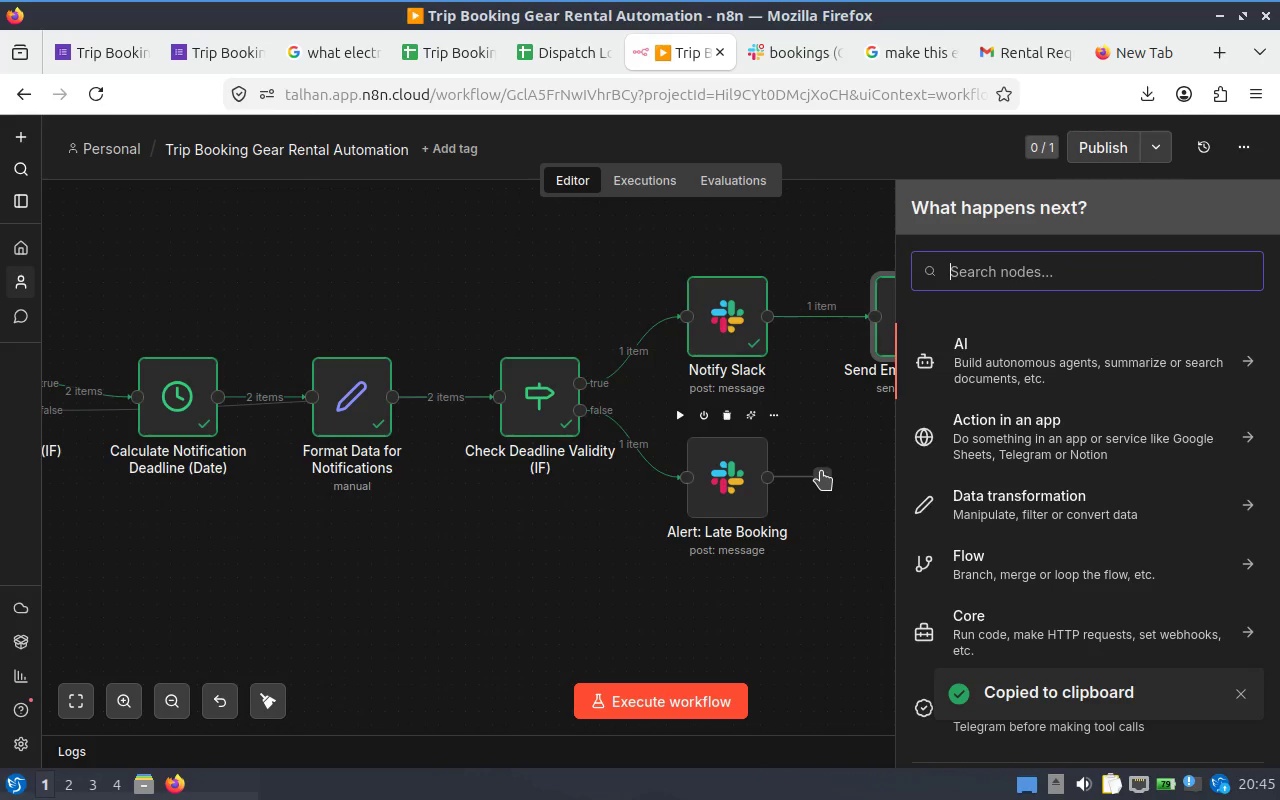 
scroll: coordinate [815, 428], scroll_direction: down, amount: 2.0
 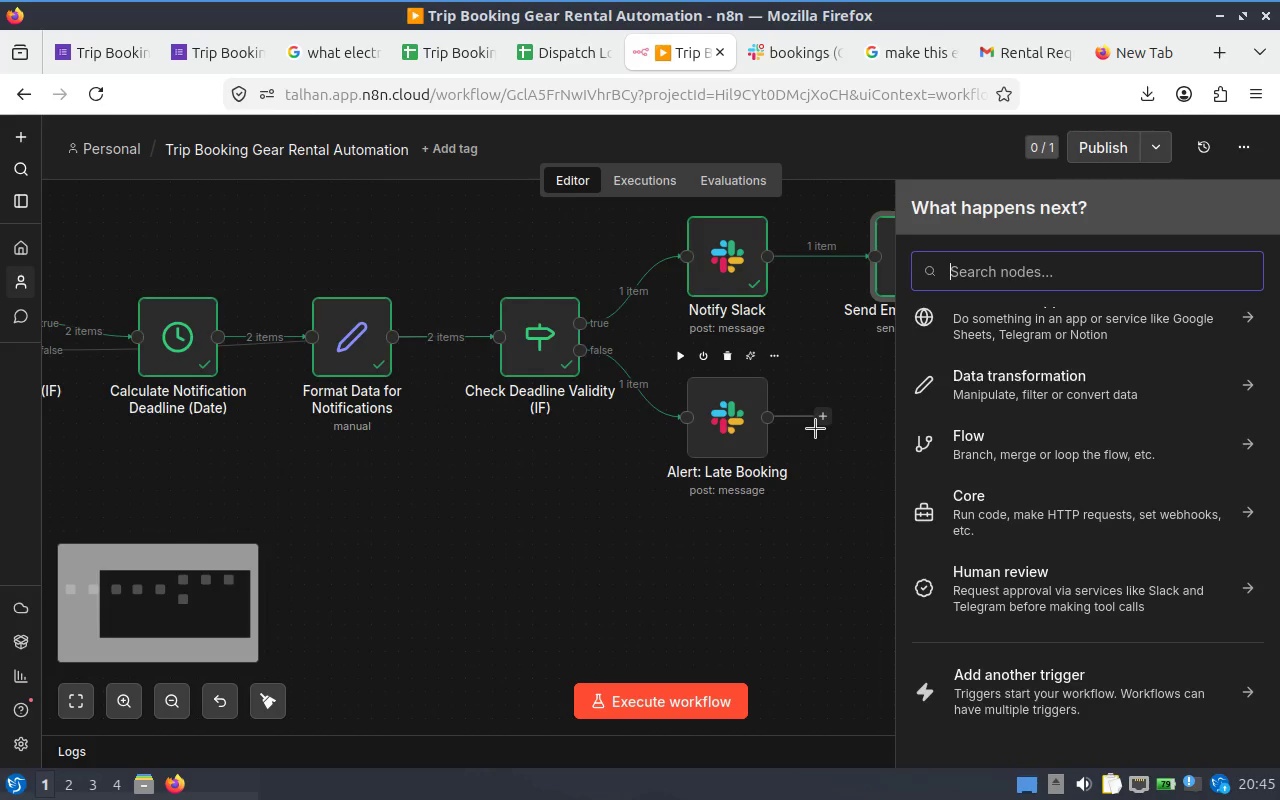 
key(Control+V)
 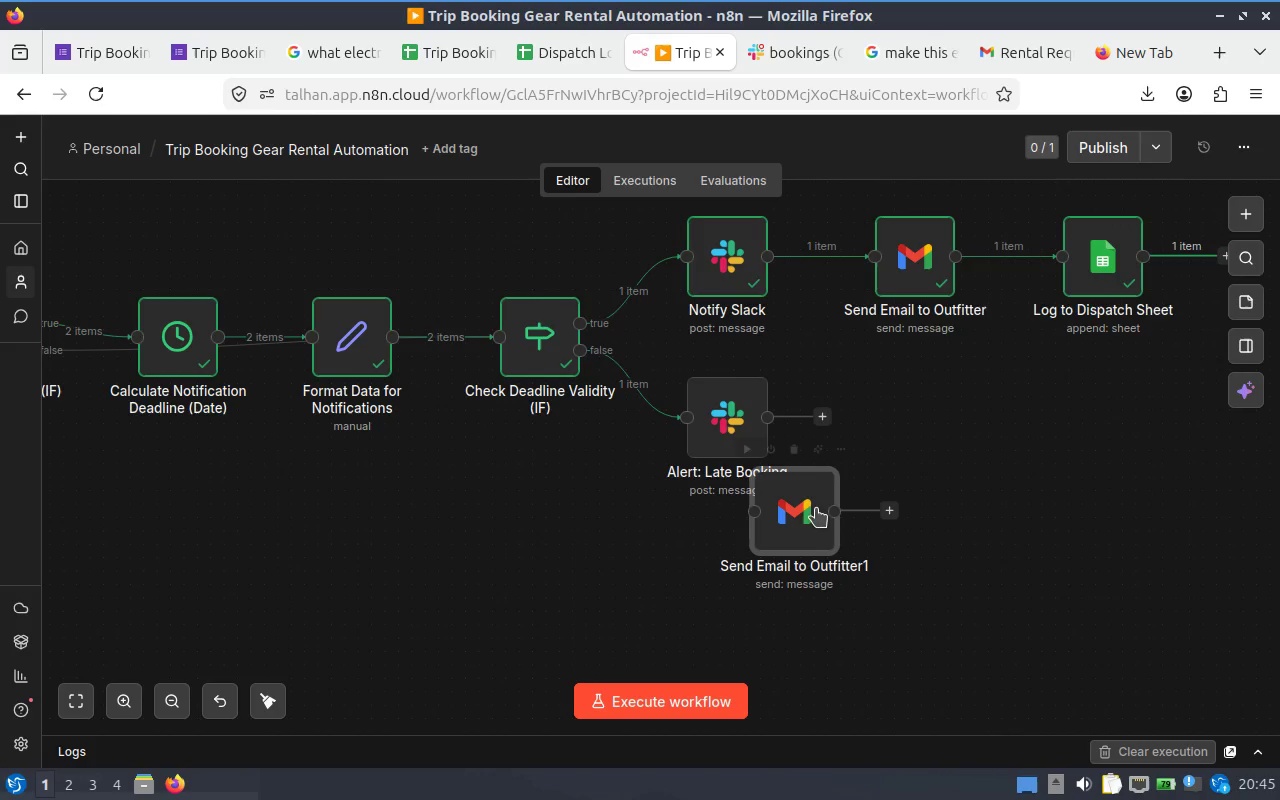 
left_click_drag(start_coordinate=[795, 529], to_coordinate=[943, 441])
 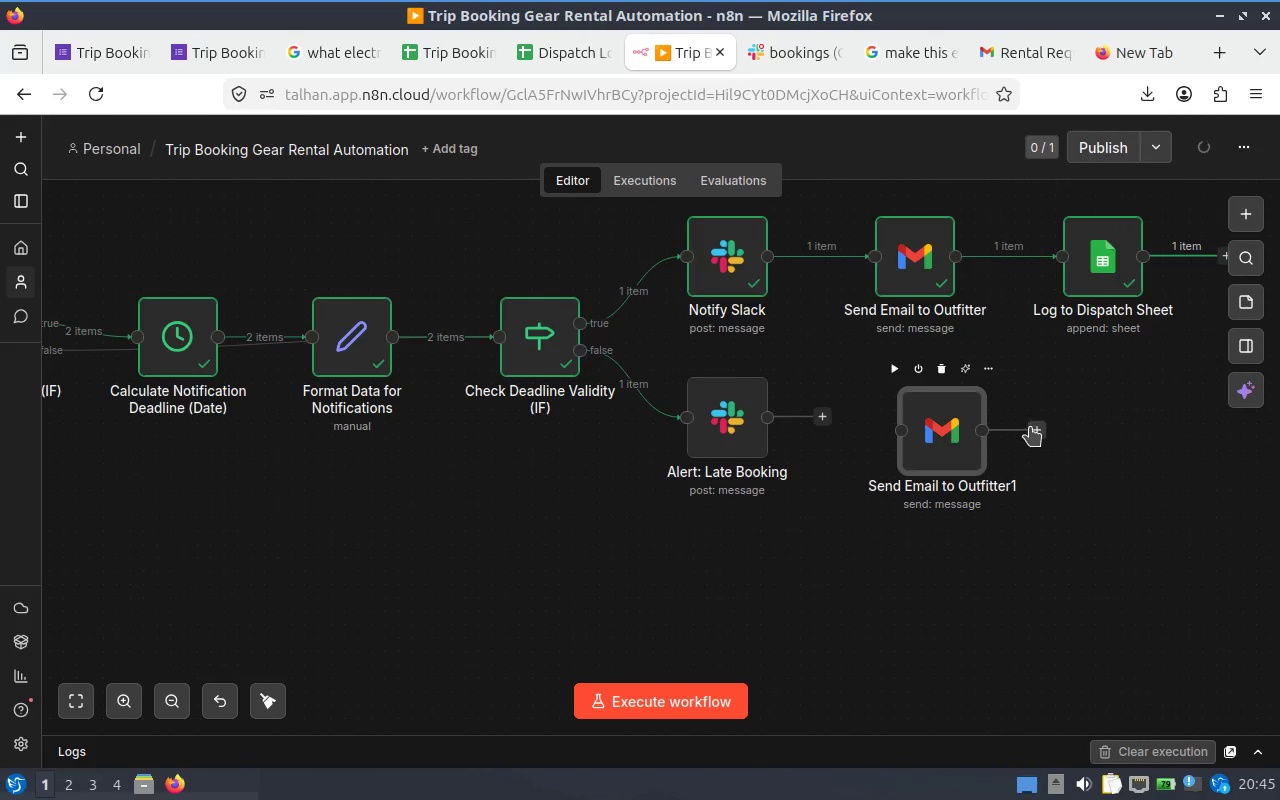 
left_click_drag(start_coordinate=[1026, 425], to_coordinate=[1108, 454])
 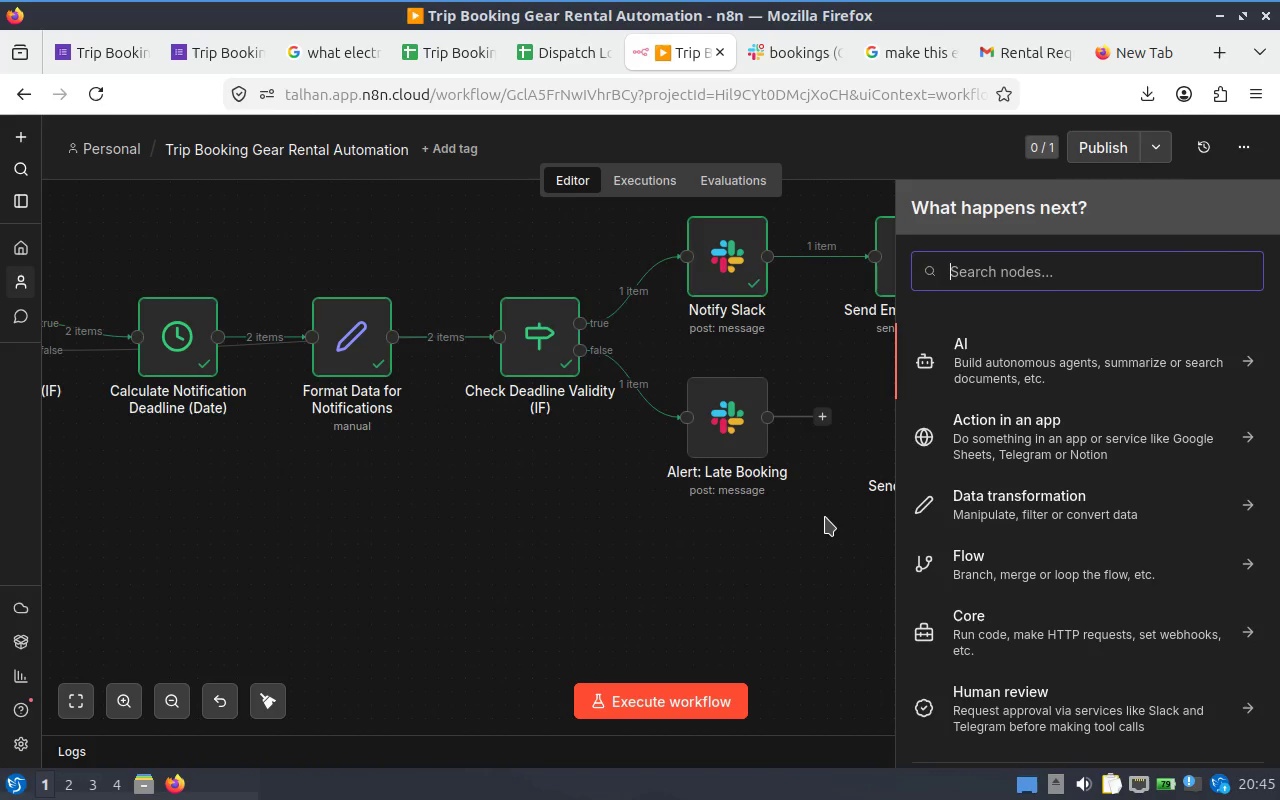 
key(Escape)
 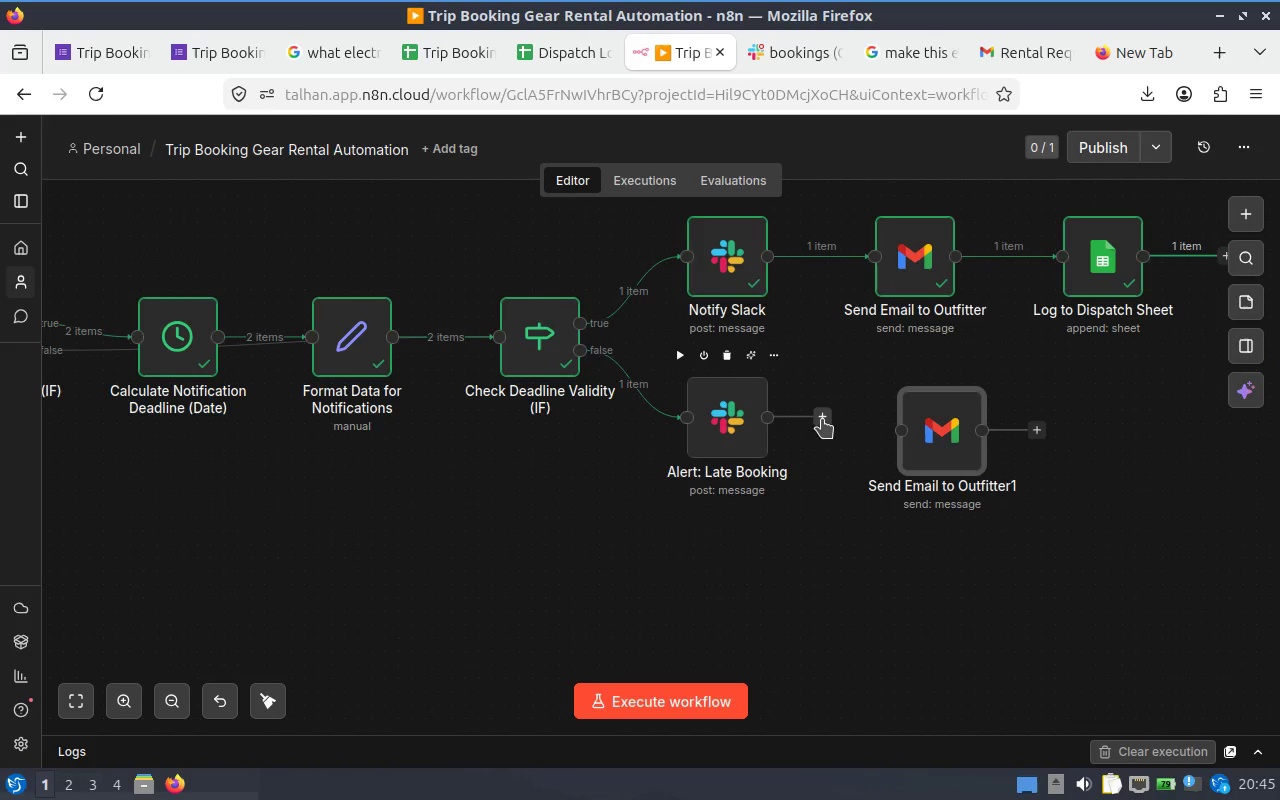 
left_click_drag(start_coordinate=[815, 415], to_coordinate=[919, 426])
 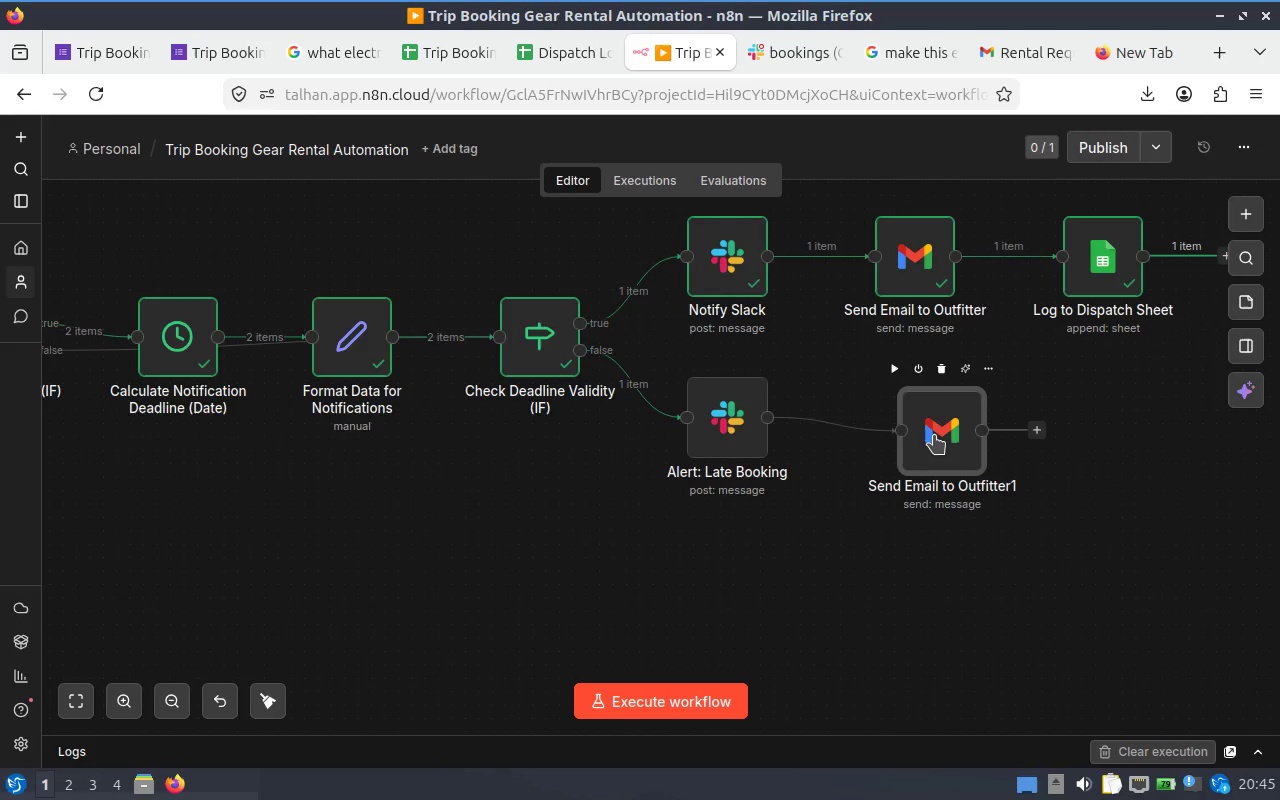 
left_click_drag(start_coordinate=[932, 430], to_coordinate=[901, 417])
 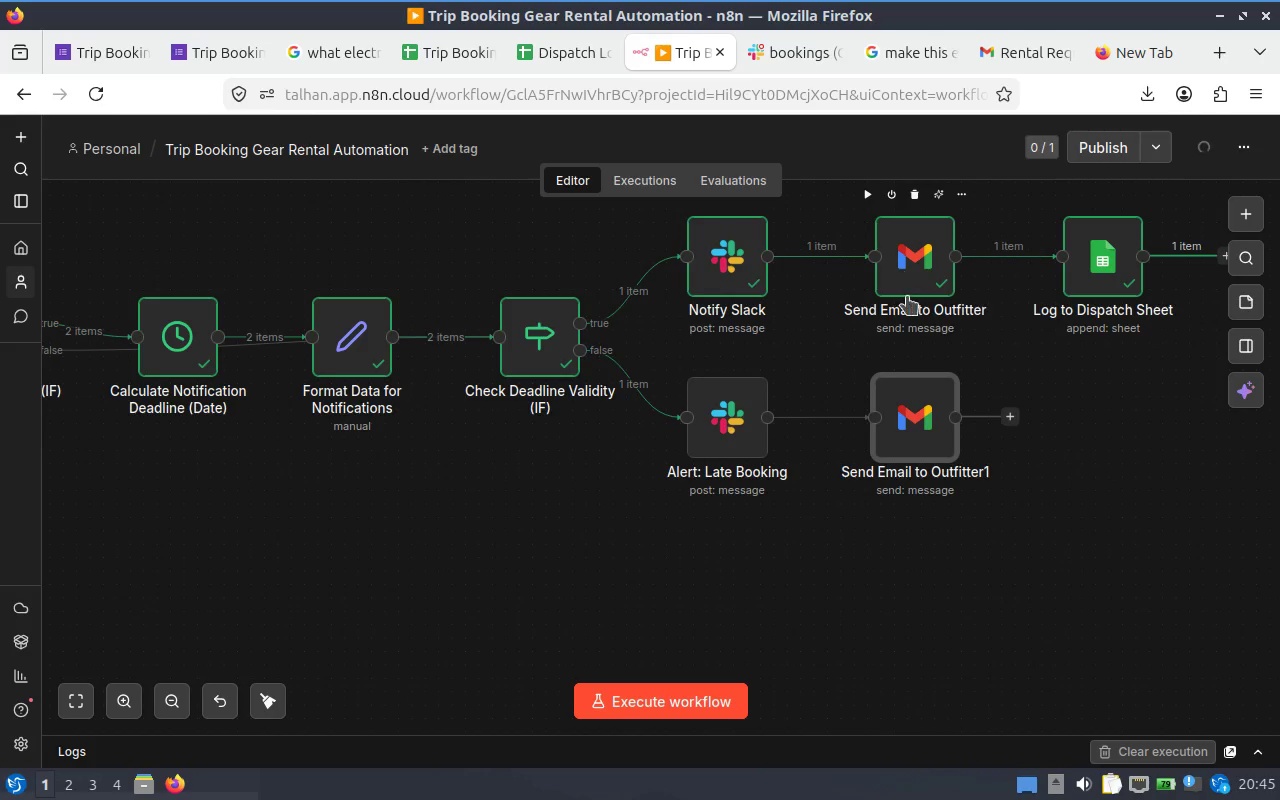 
mouse_move([910, 284])
 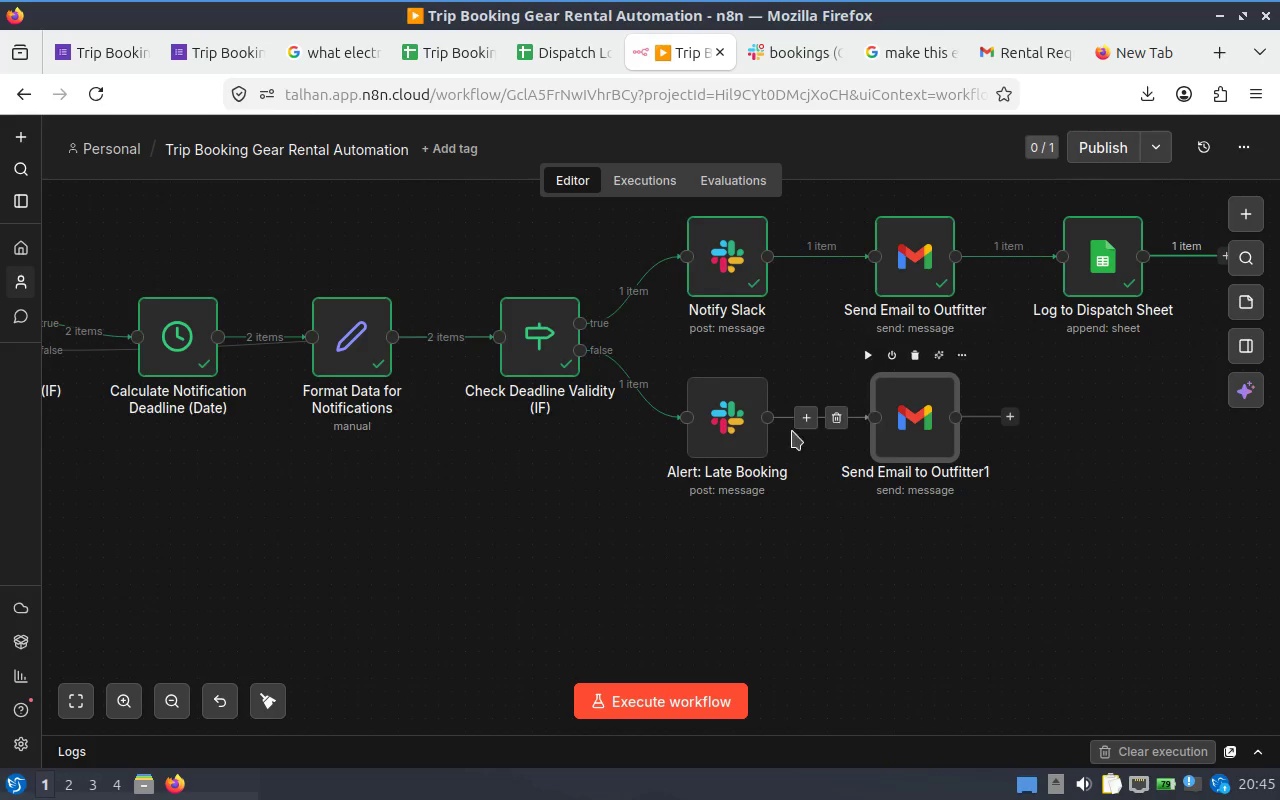 
double_click([716, 424])
 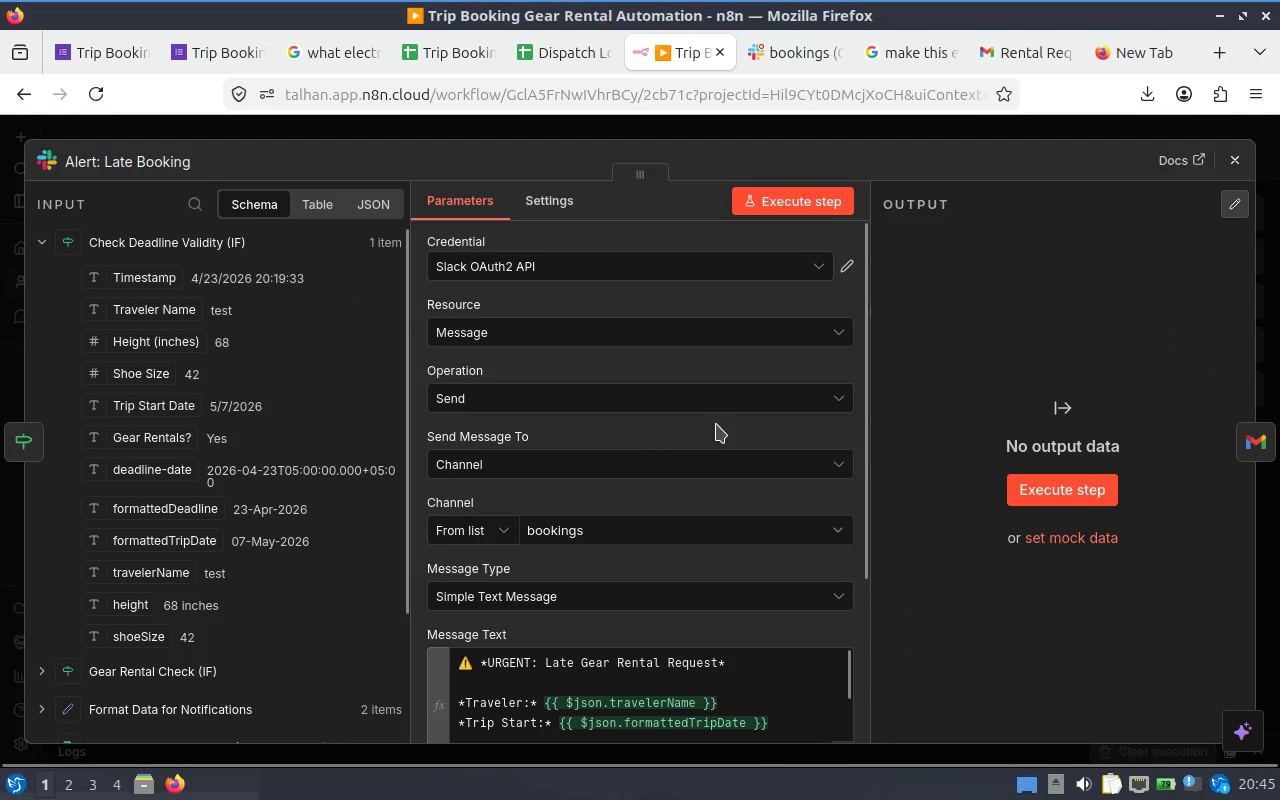 
scroll: coordinate [675, 564], scroll_direction: down, amount: 4.0
 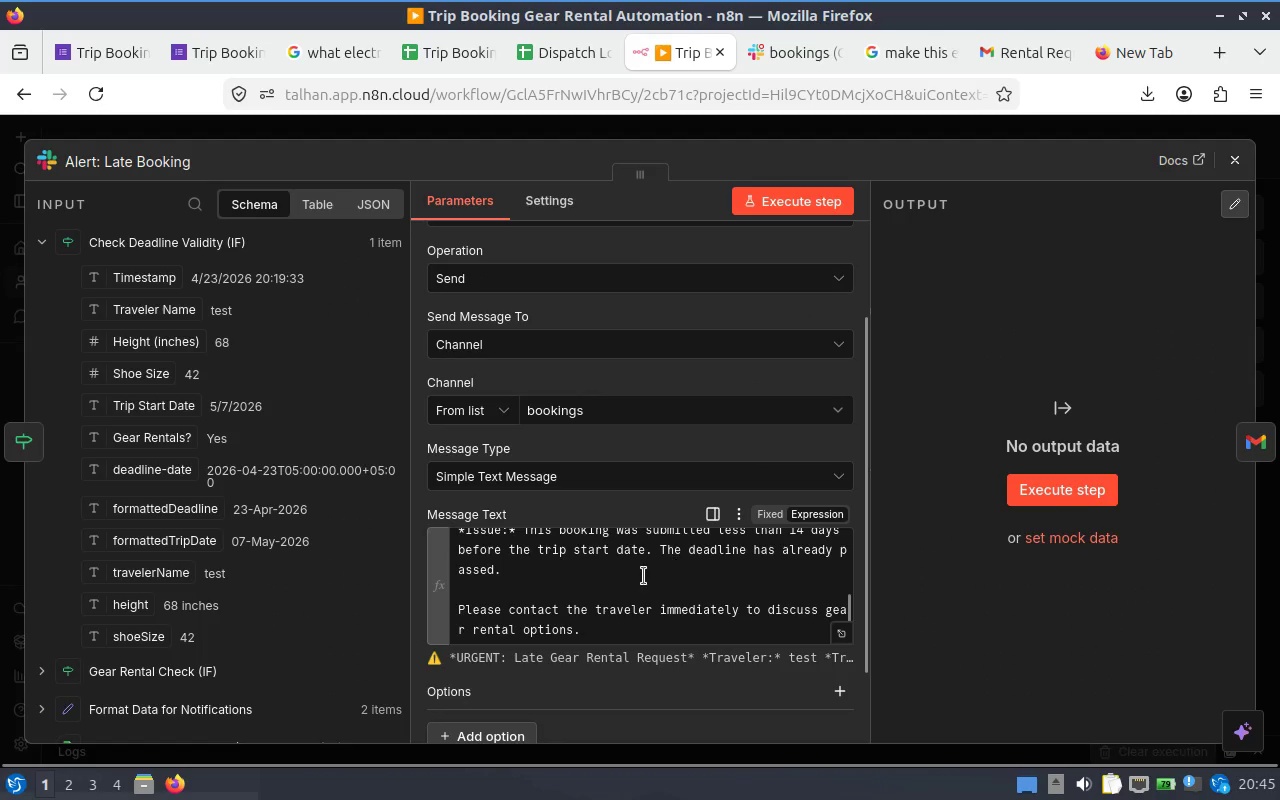 
left_click([640, 577])
 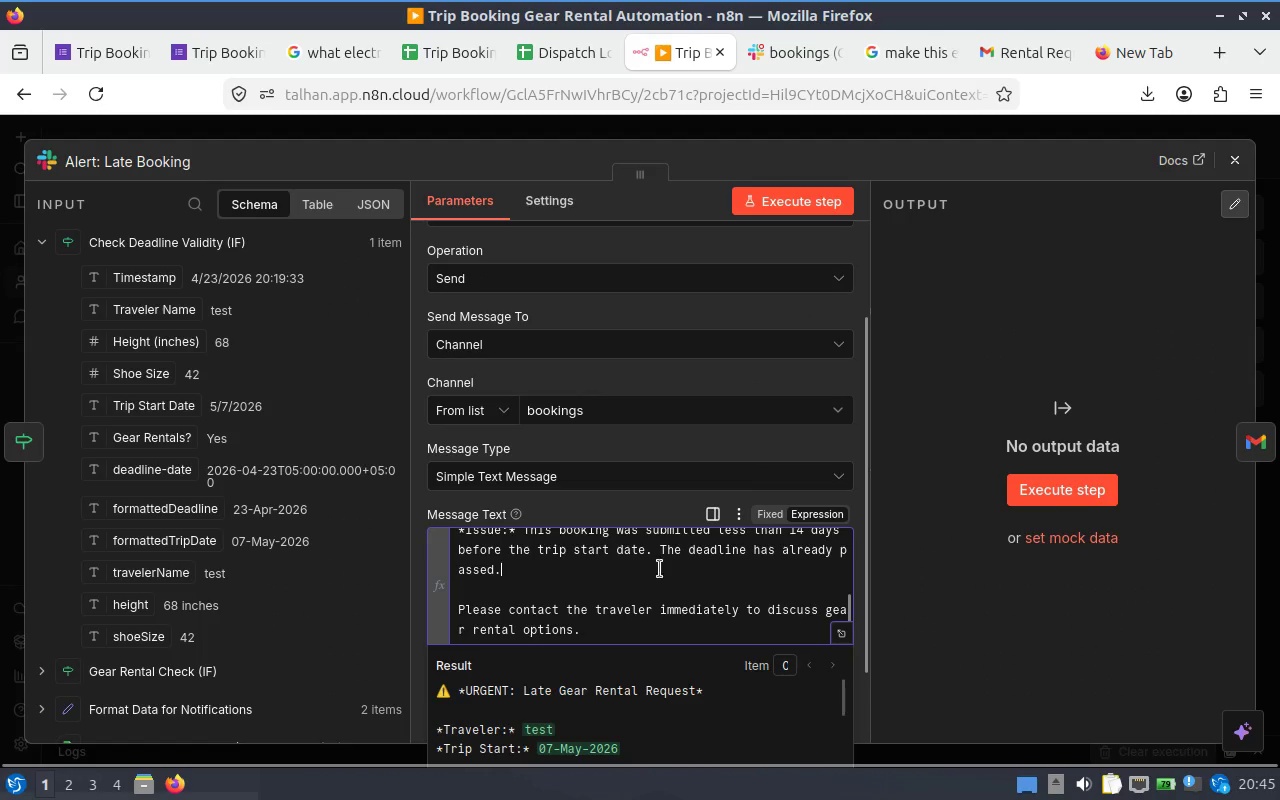 
scroll: coordinate [667, 566], scroll_direction: down, amount: 1.0
 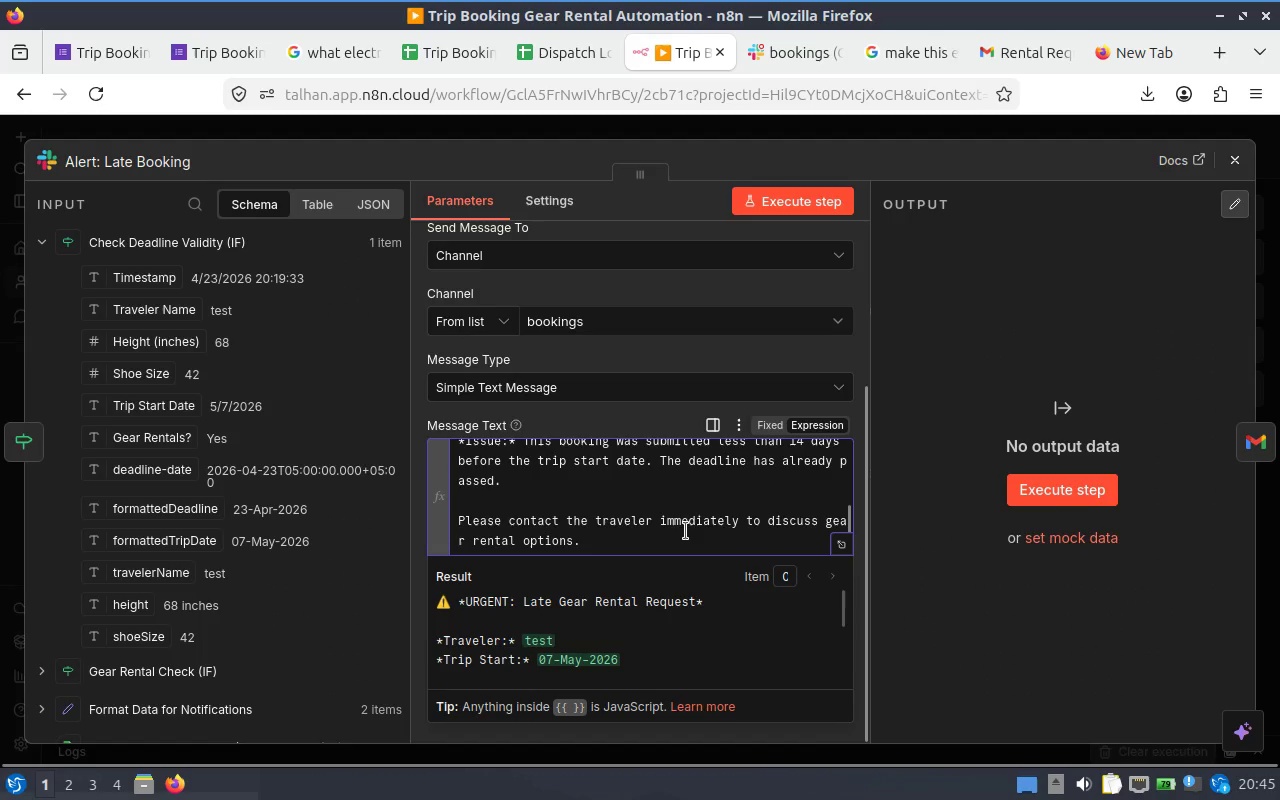 
key(Control+A)
 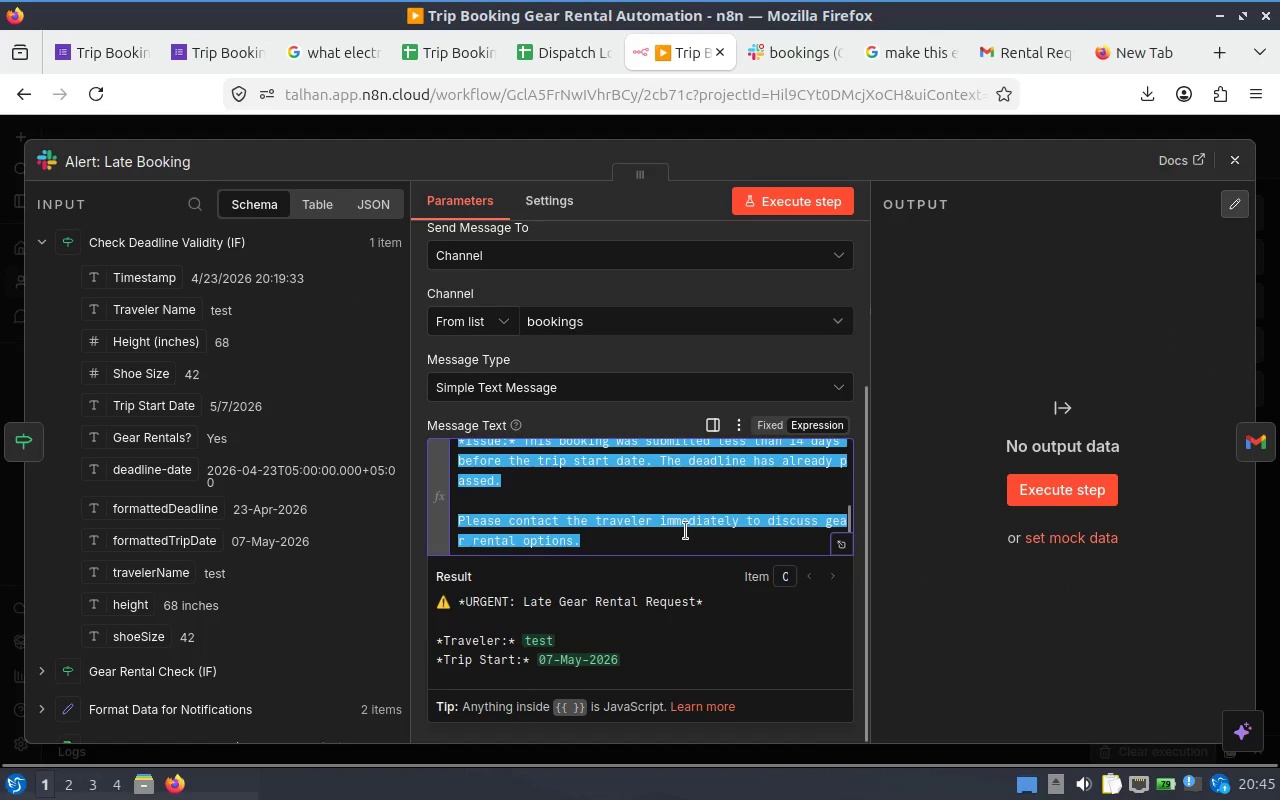 
key(Control+C)
 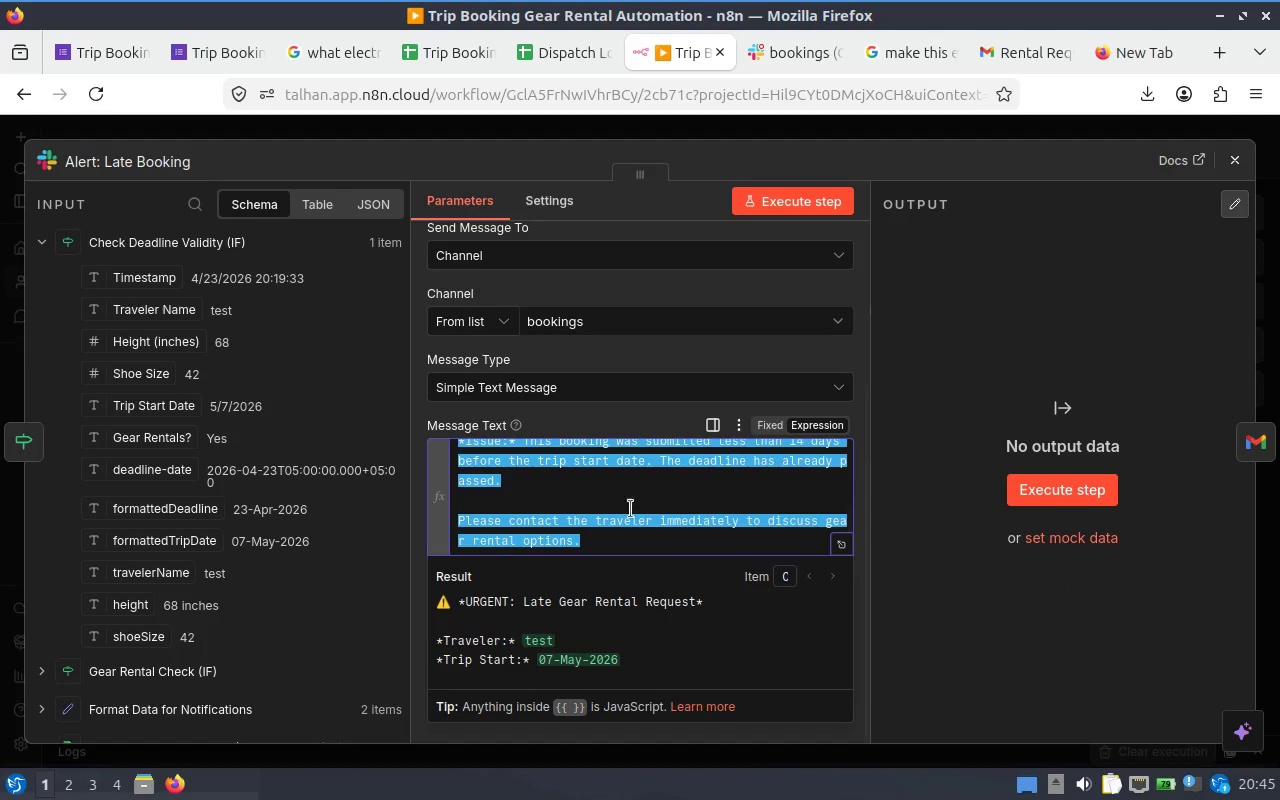 
scroll: coordinate [598, 480], scroll_direction: up, amount: 3.0
 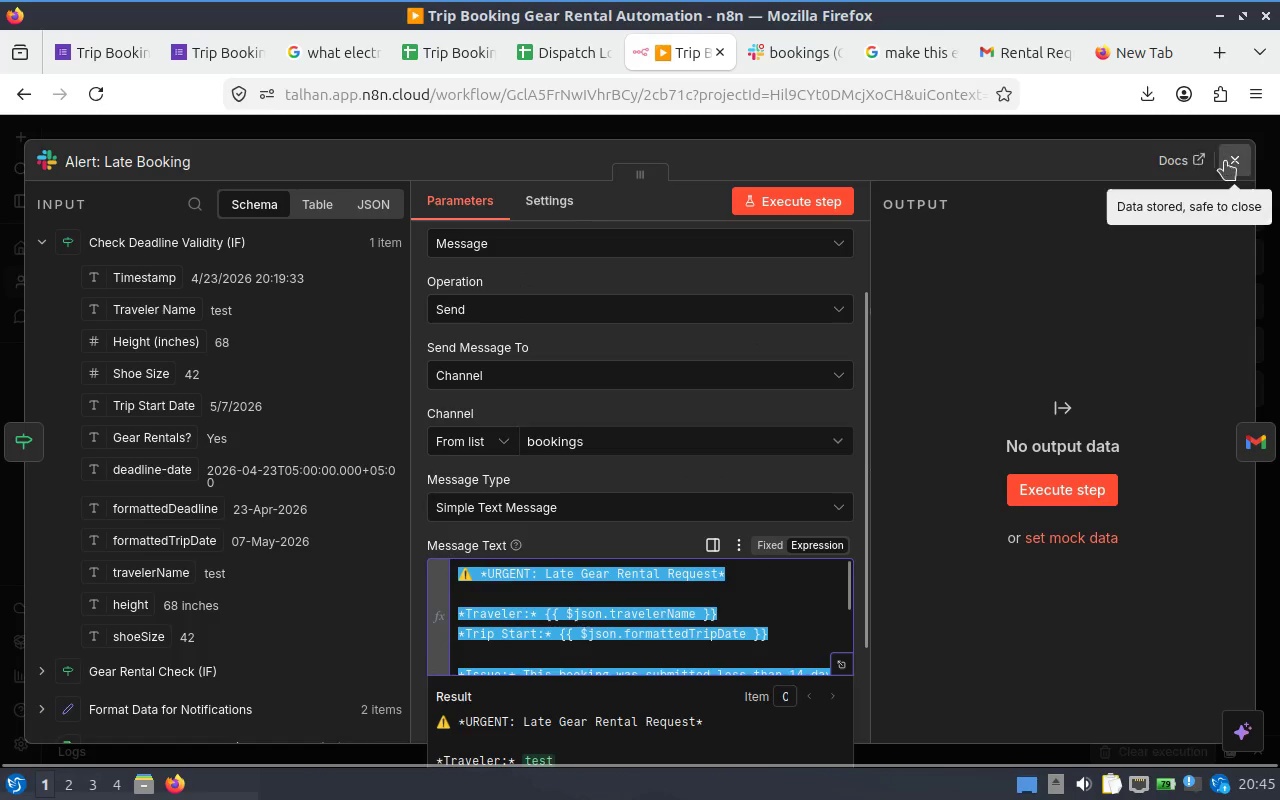 
left_click([1225, 161])
 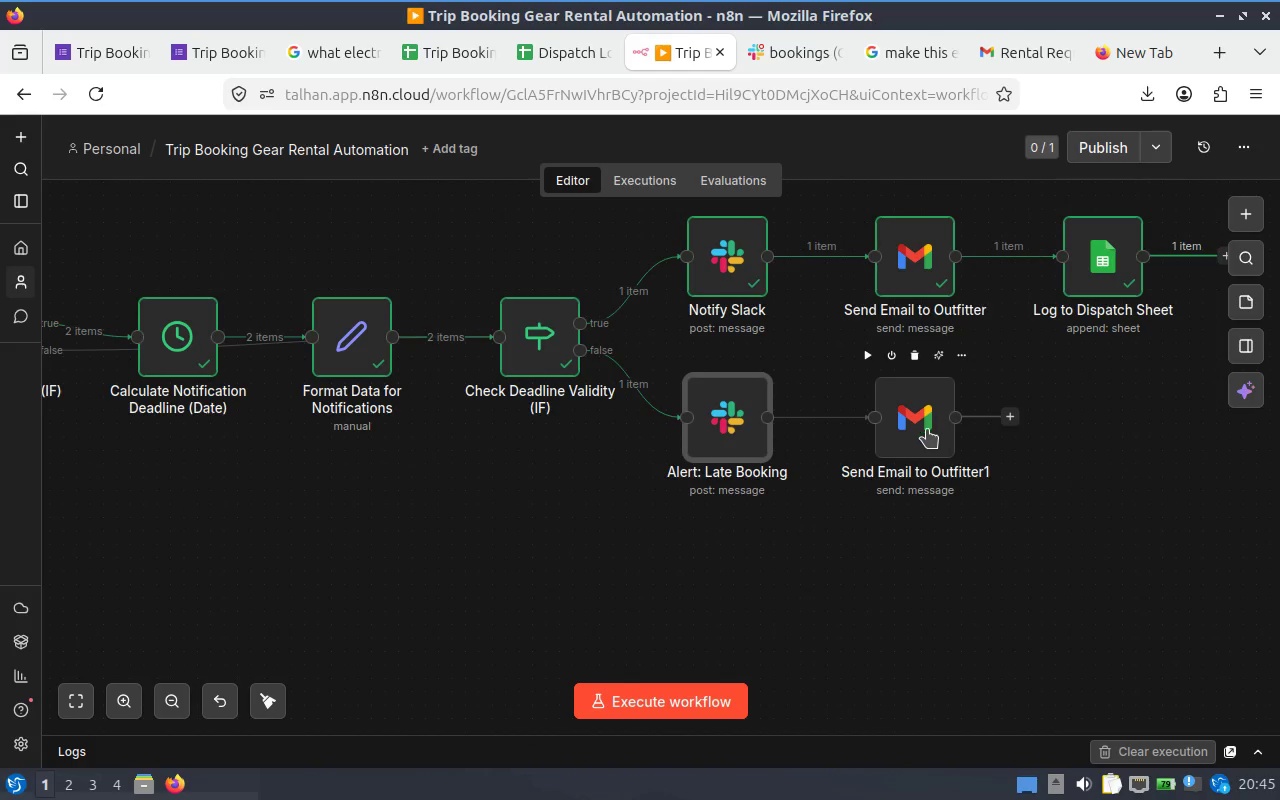 
double_click([927, 429])
 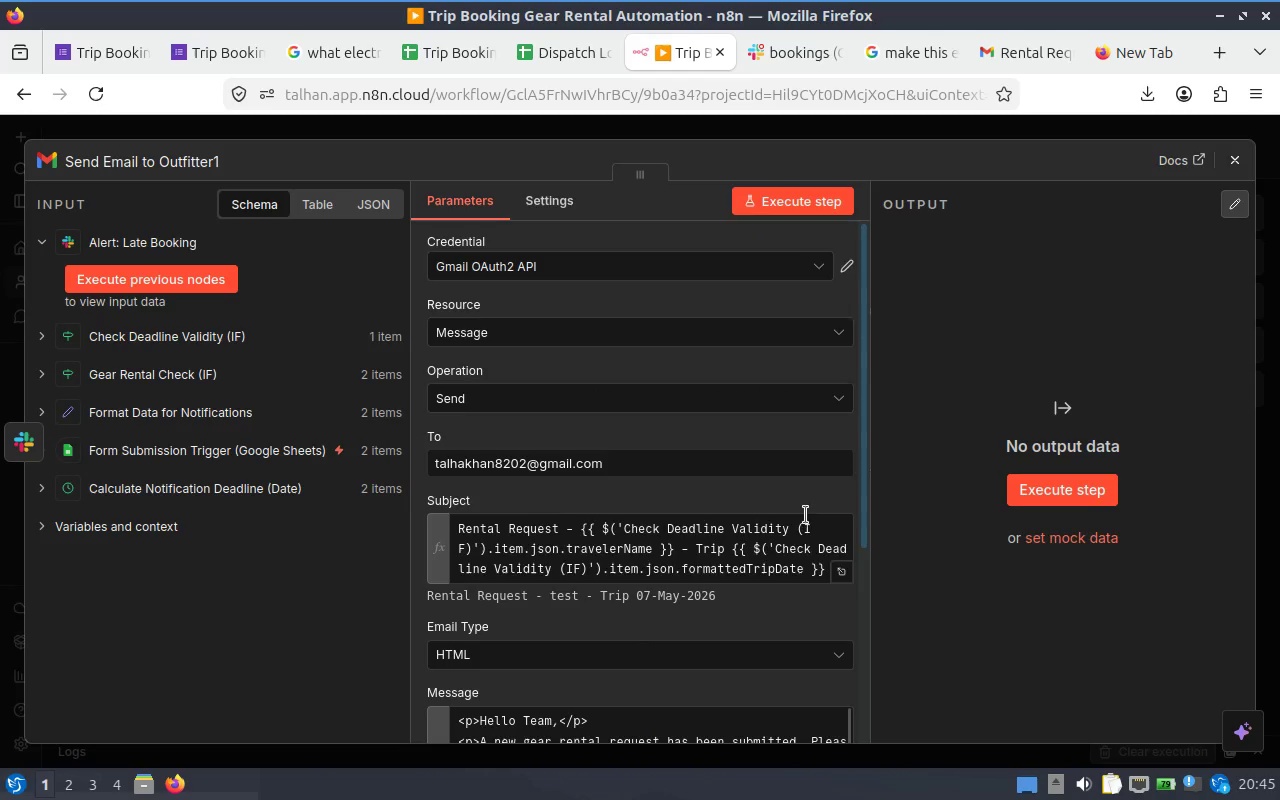 
scroll: coordinate [615, 504], scroll_direction: down, amount: 4.0
 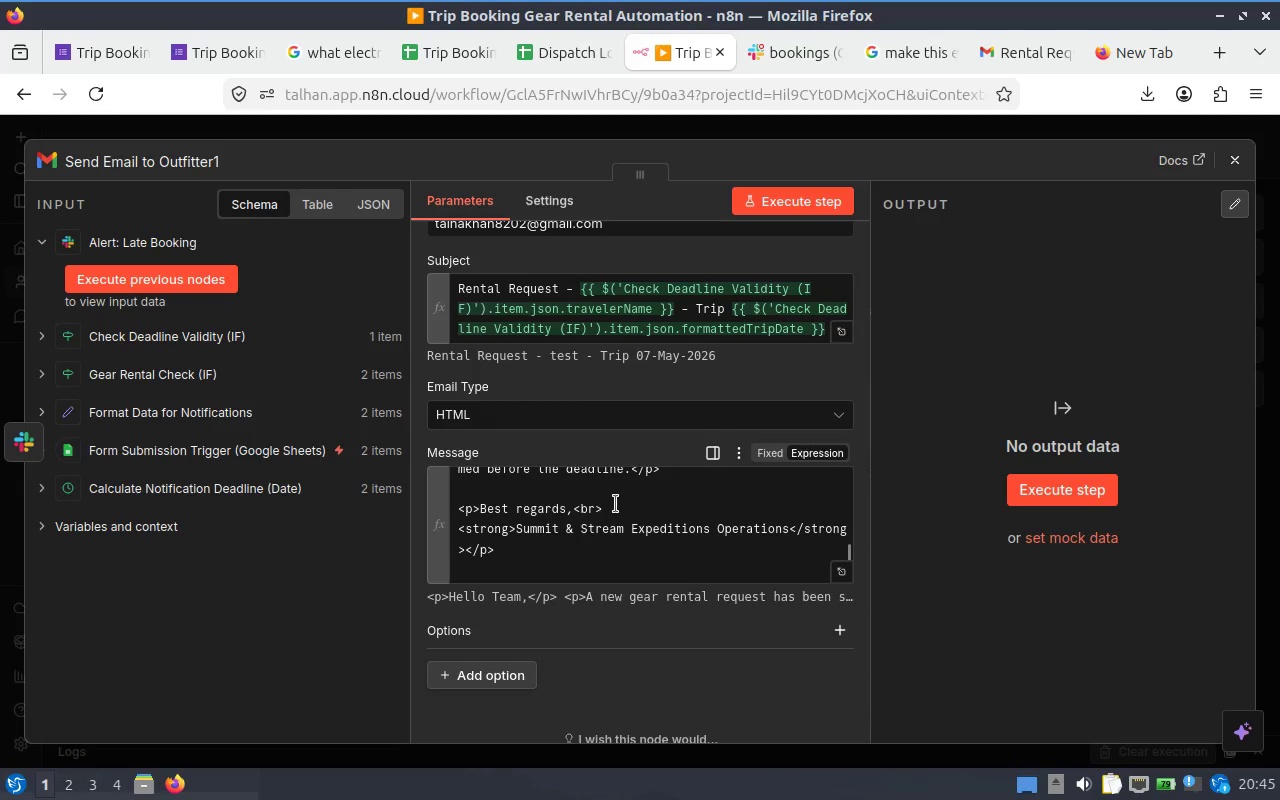 
scroll: coordinate [615, 504], scroll_direction: up, amount: 2.0
 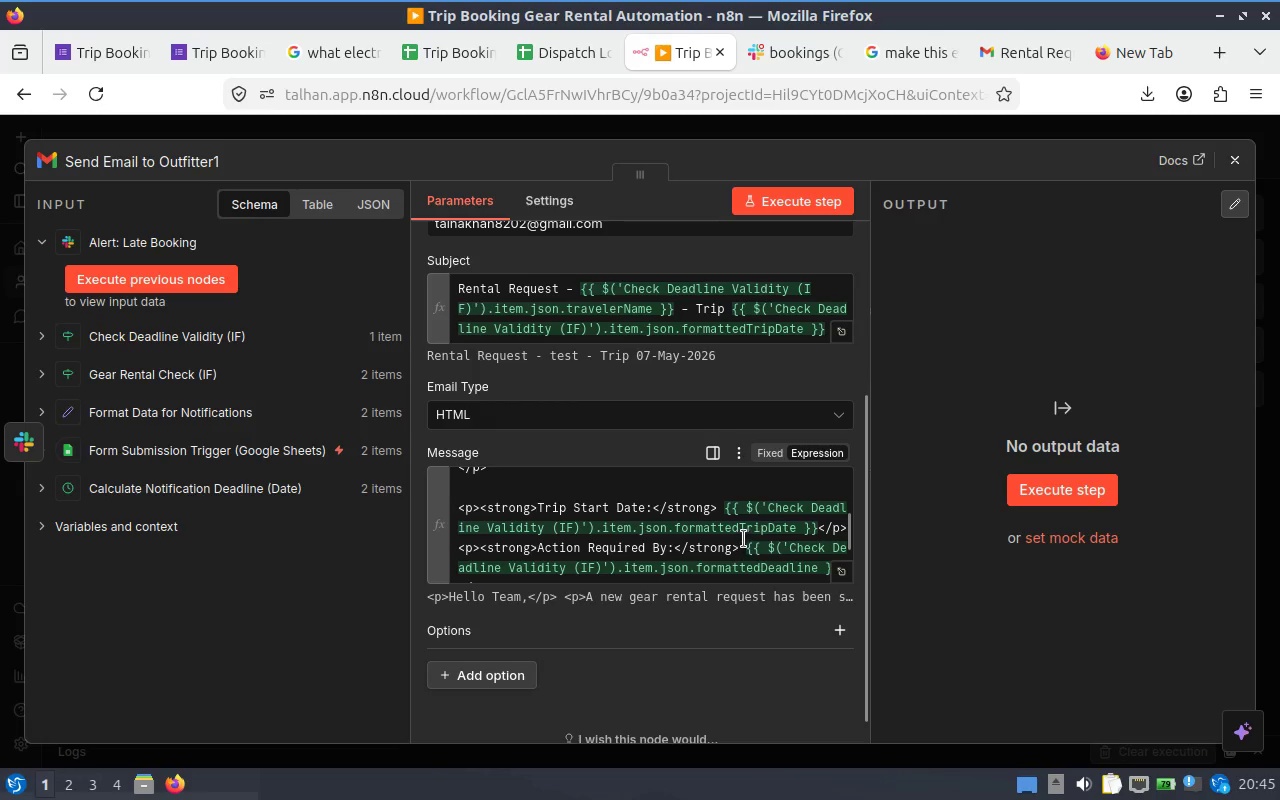 
wait(14.77)
 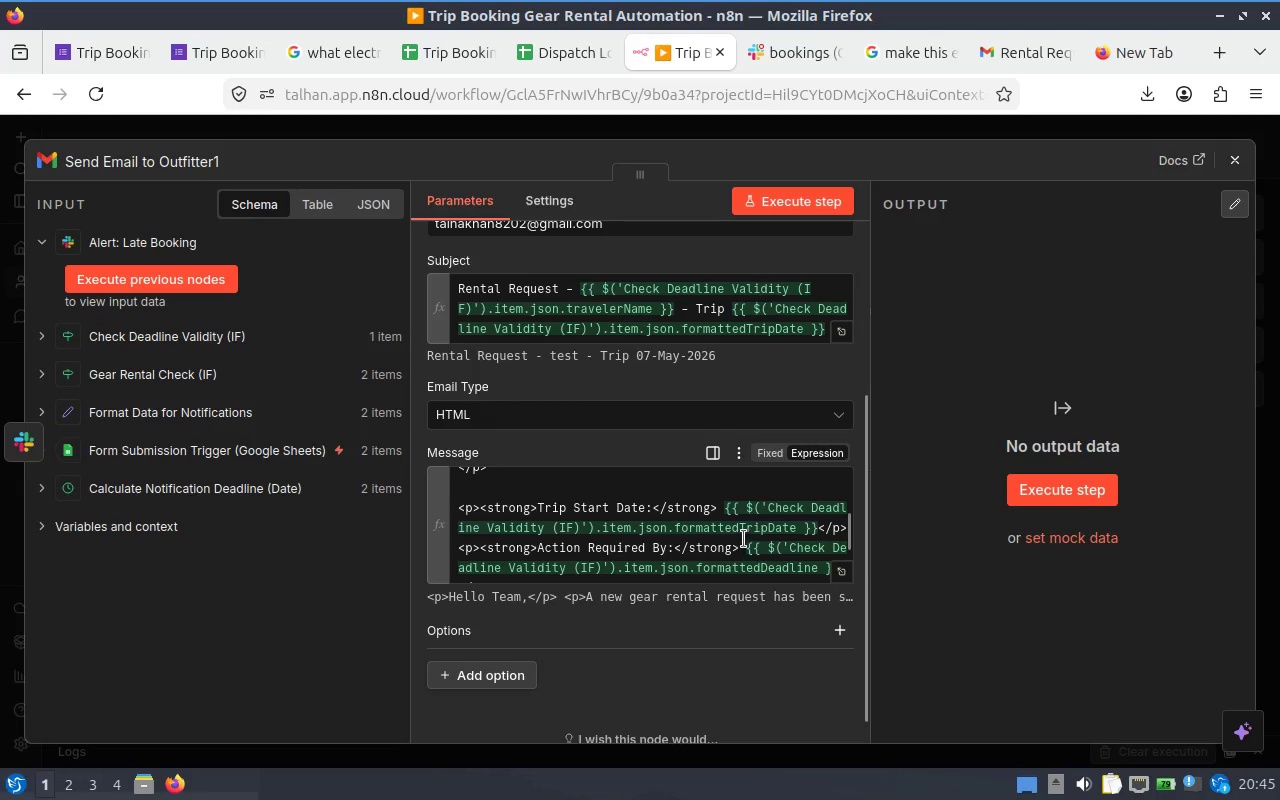 
scroll: coordinate [588, 516], scroll_direction: up, amount: 2.0
 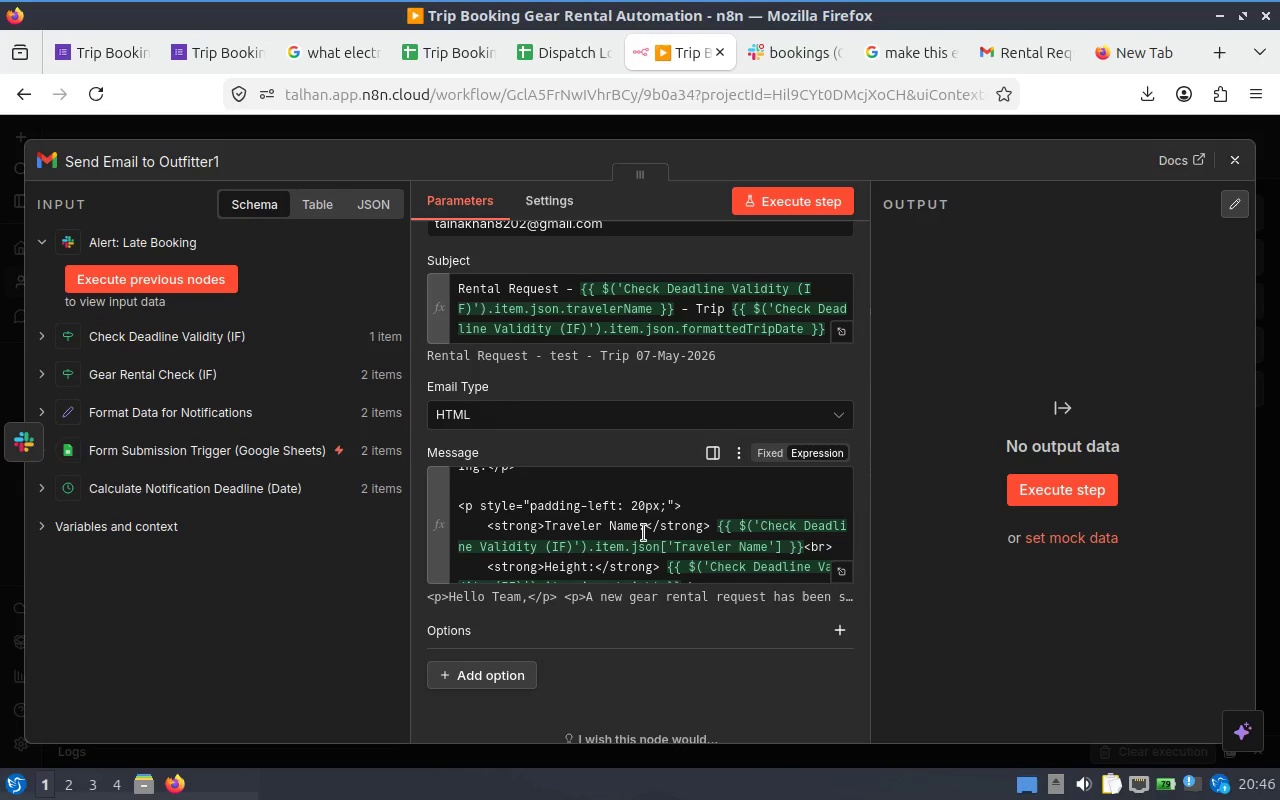 
wait(7.31)
 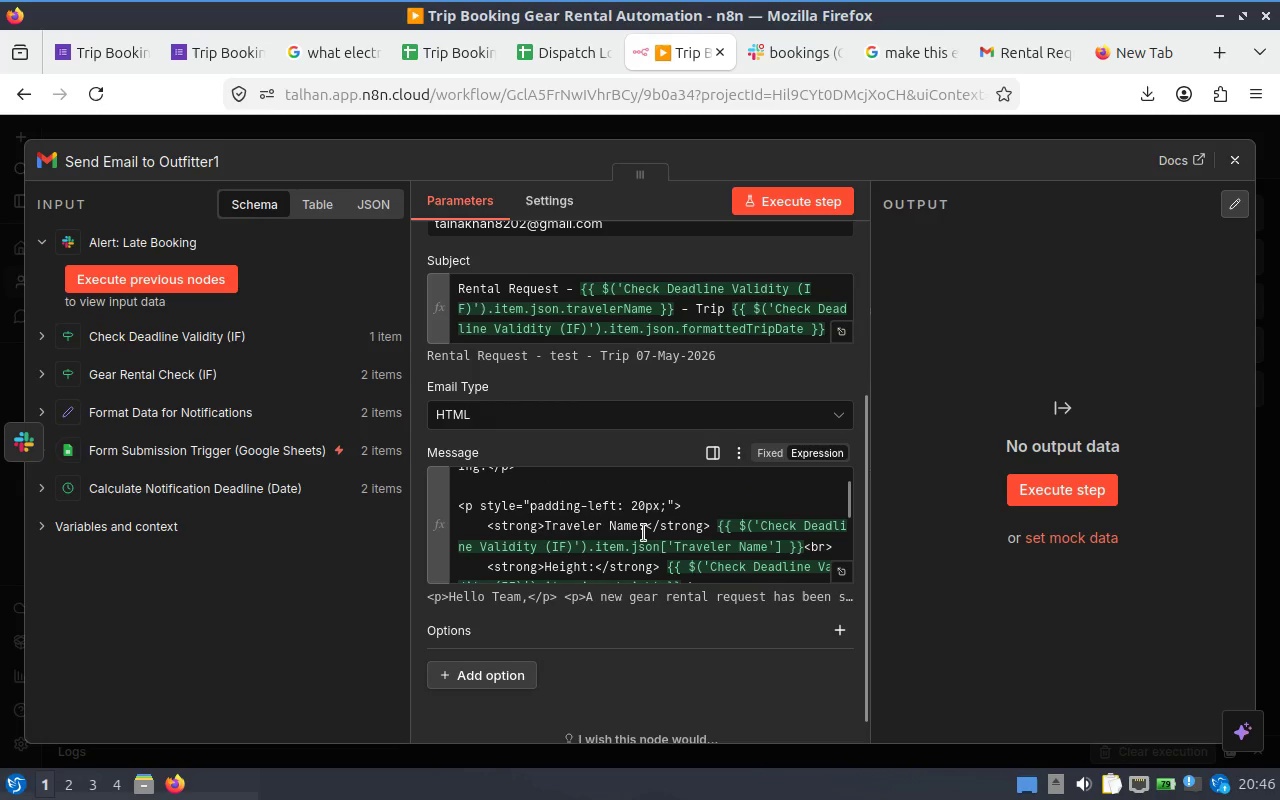 
scroll: coordinate [647, 525], scroll_direction: up, amount: 2.0
 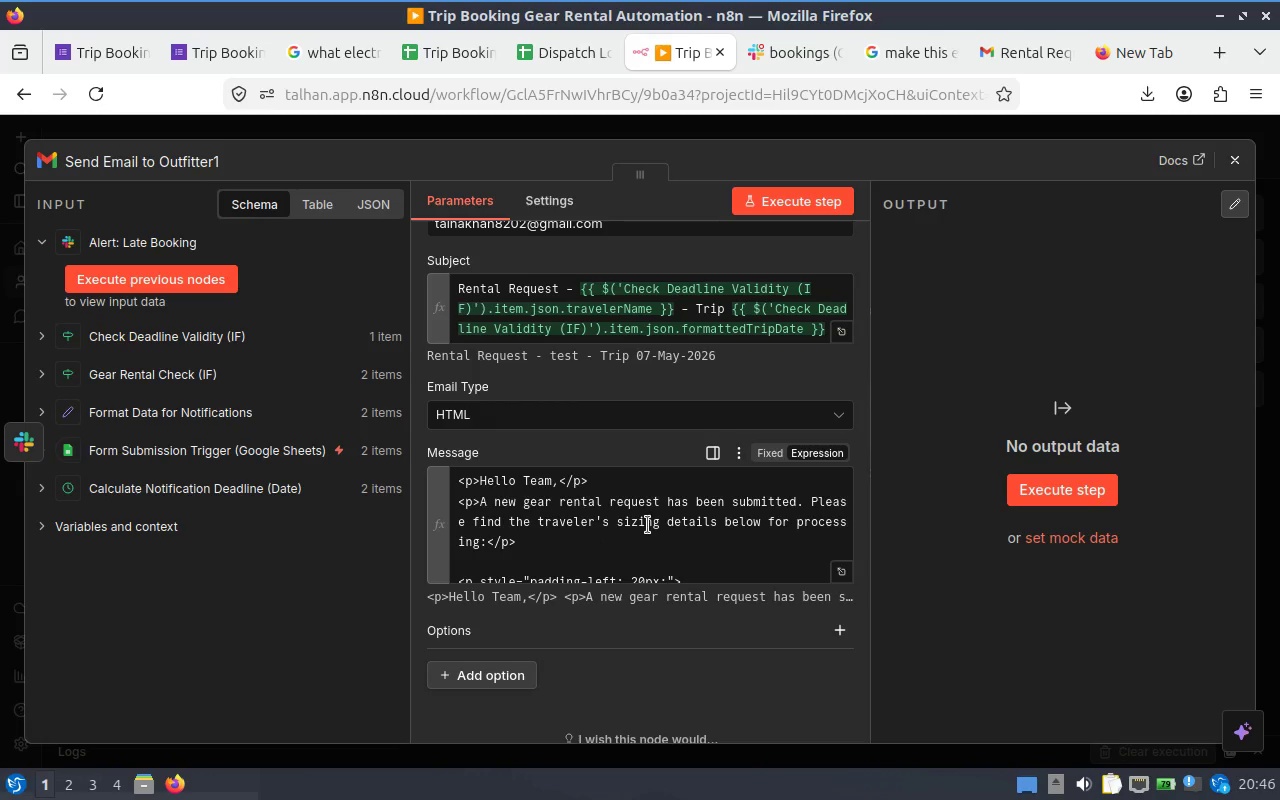 
wait(5.37)
 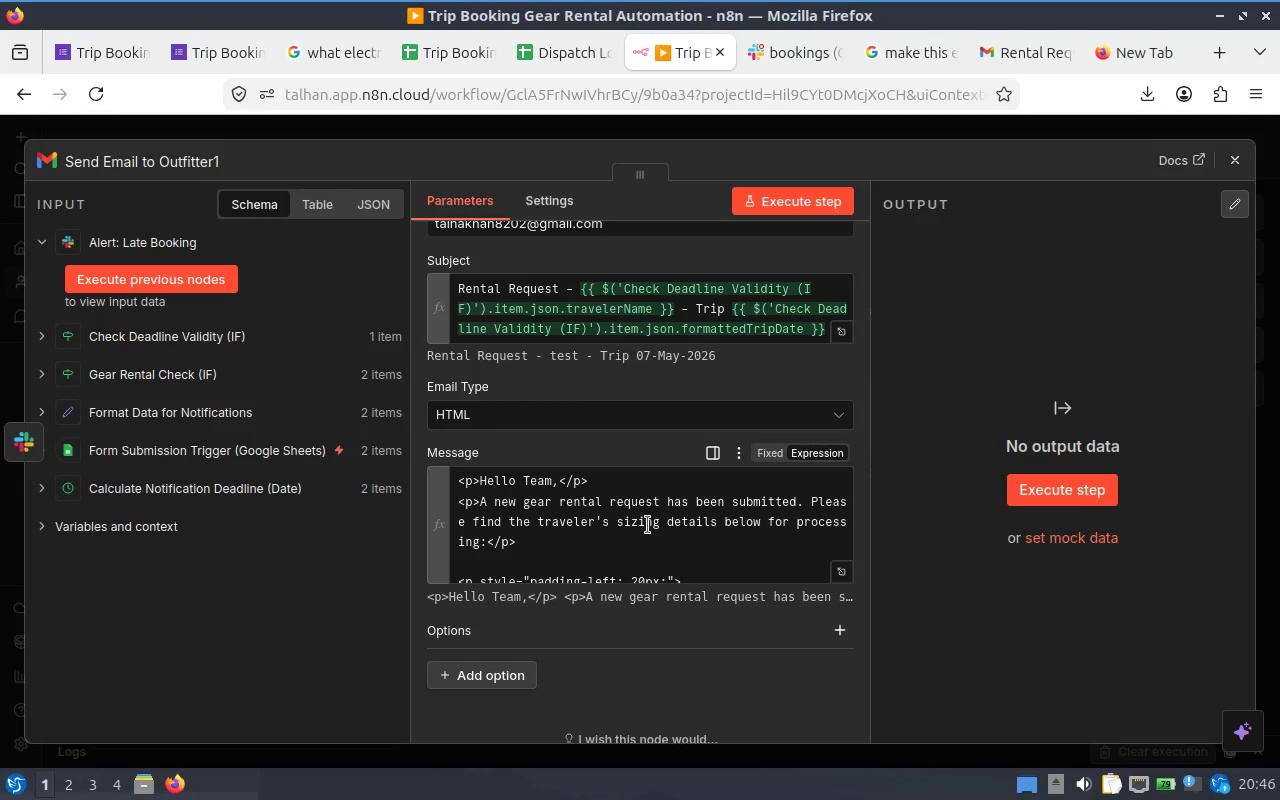 
scroll: coordinate [607, 526], scroll_direction: down, amount: 1.0
 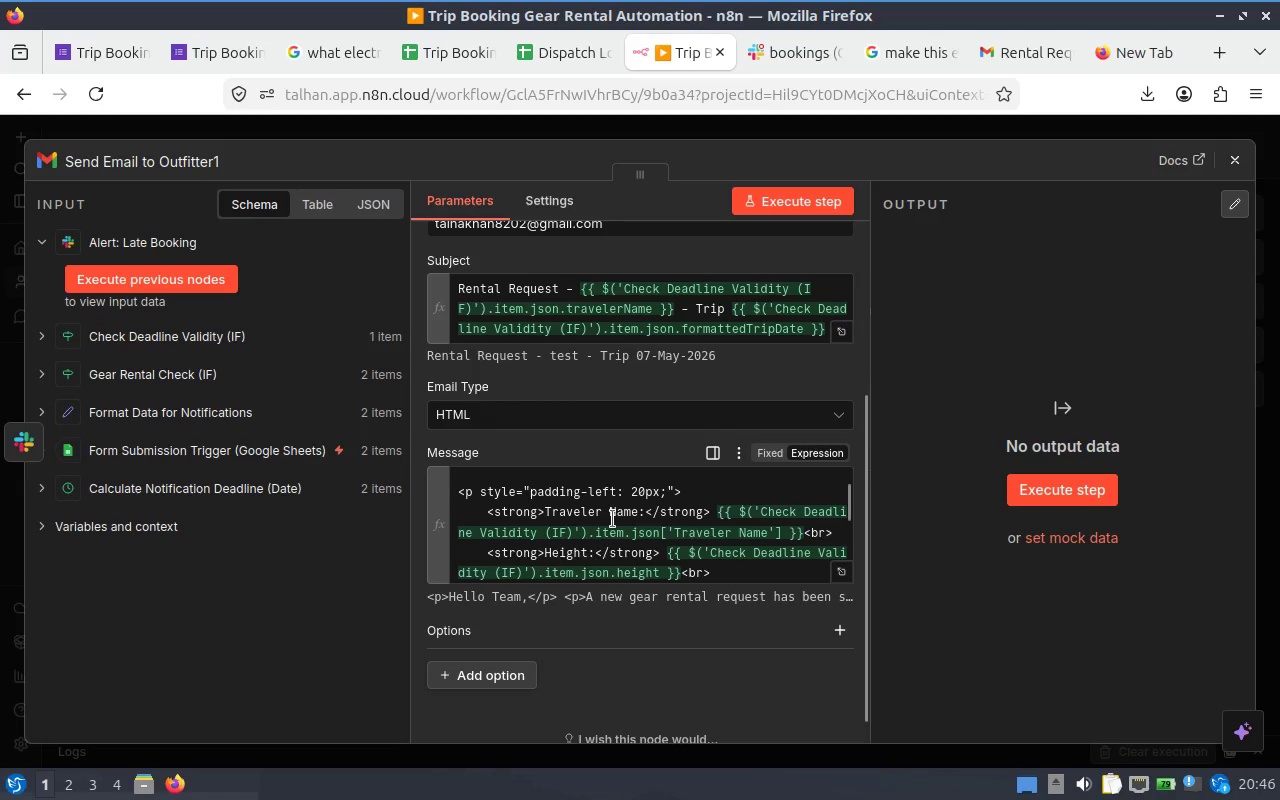 
scroll: coordinate [612, 519], scroll_direction: up, amount: 3.0
 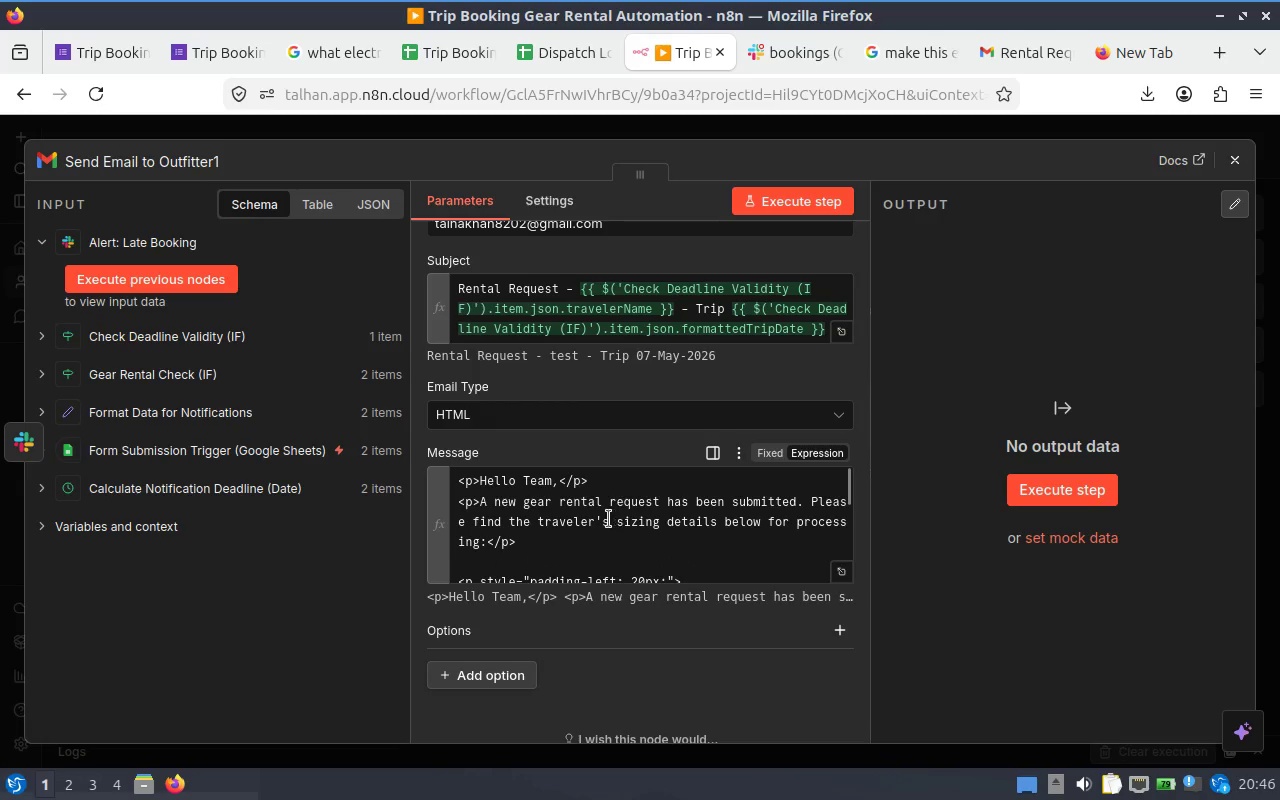 
left_click([583, 526])
 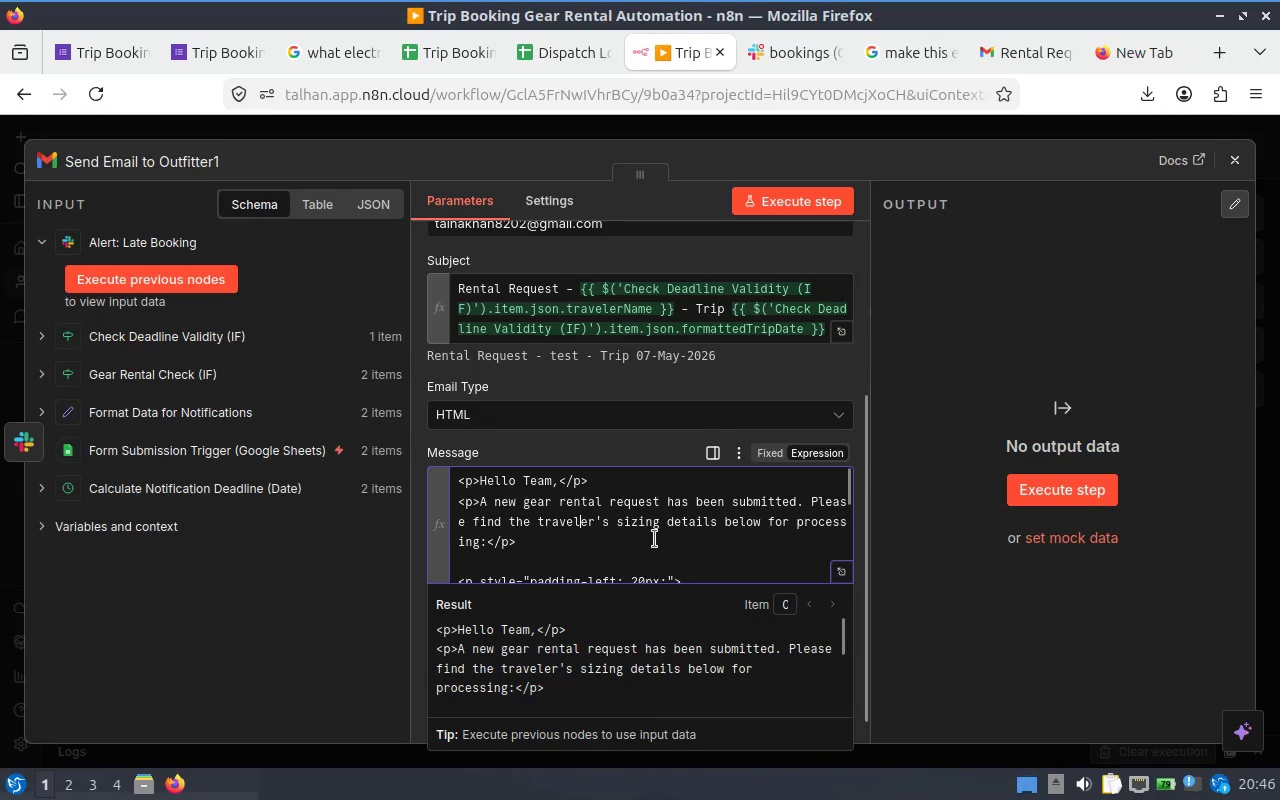 
scroll: coordinate [719, 524], scroll_direction: down, amount: 7.0
 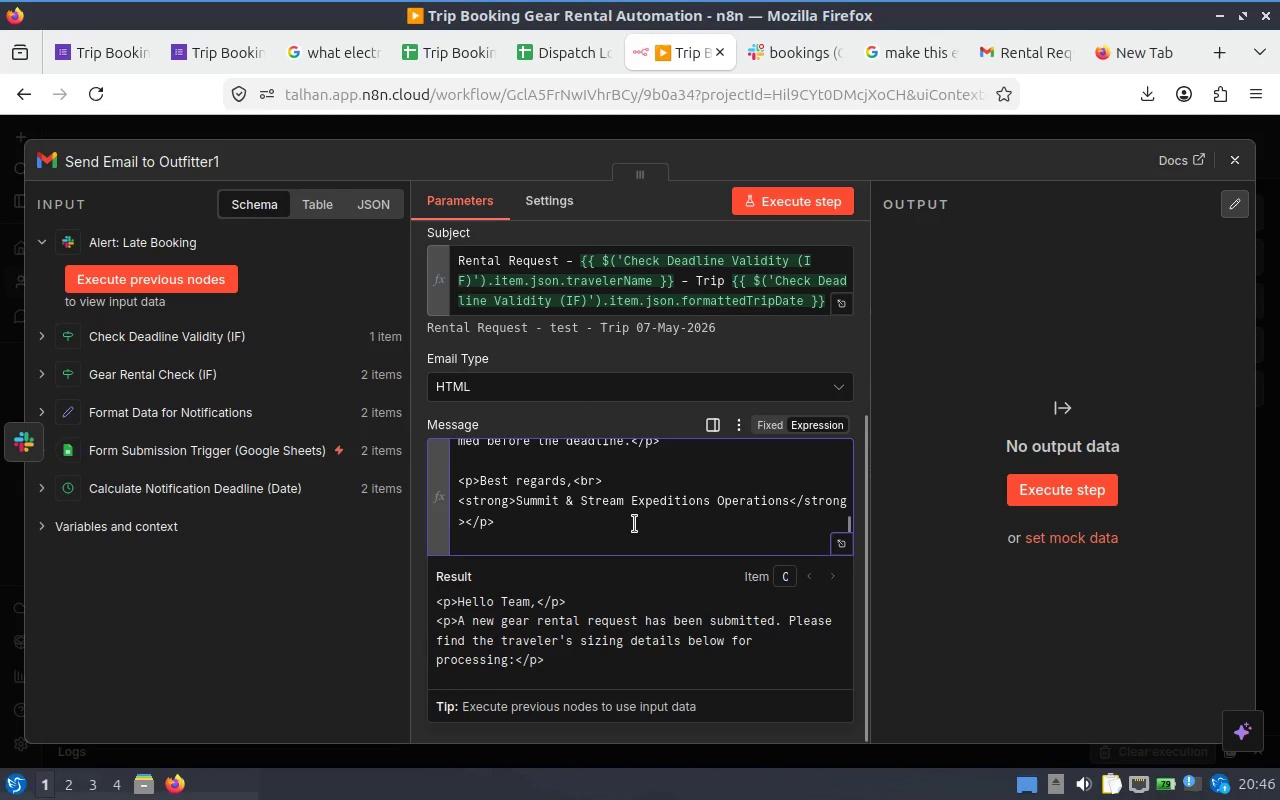 
scroll: coordinate [634, 524], scroll_direction: up, amount: 1.0
 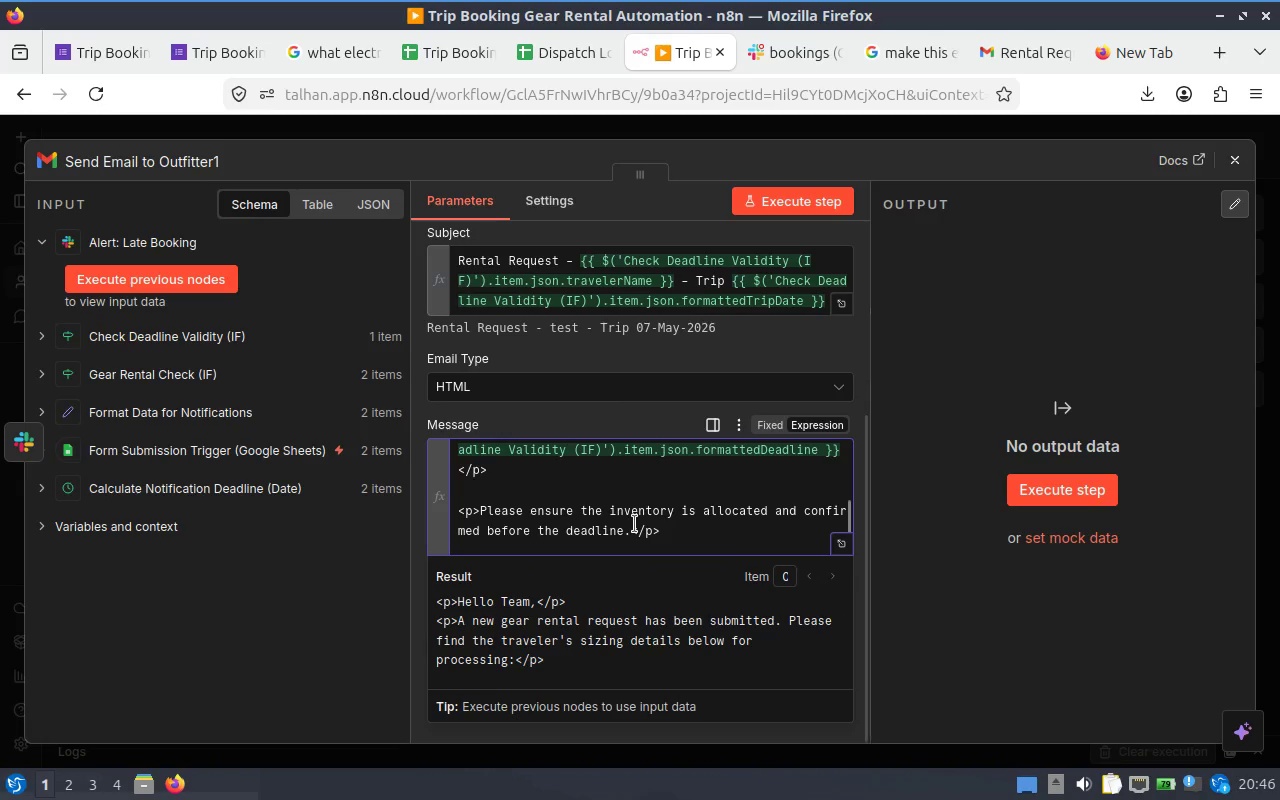 
scroll: coordinate [634, 524], scroll_direction: down, amount: 1.0
 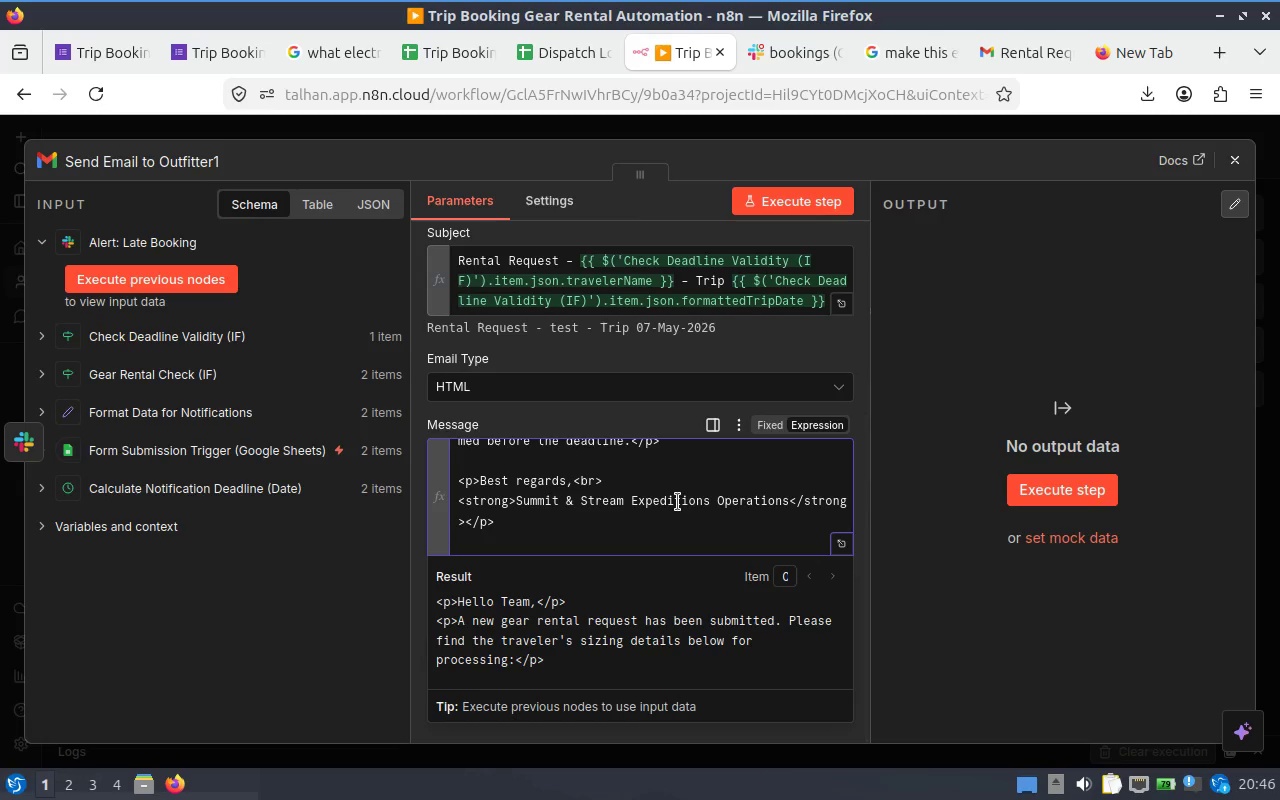 
scroll: coordinate [590, 476], scroll_direction: up, amount: 2.0
 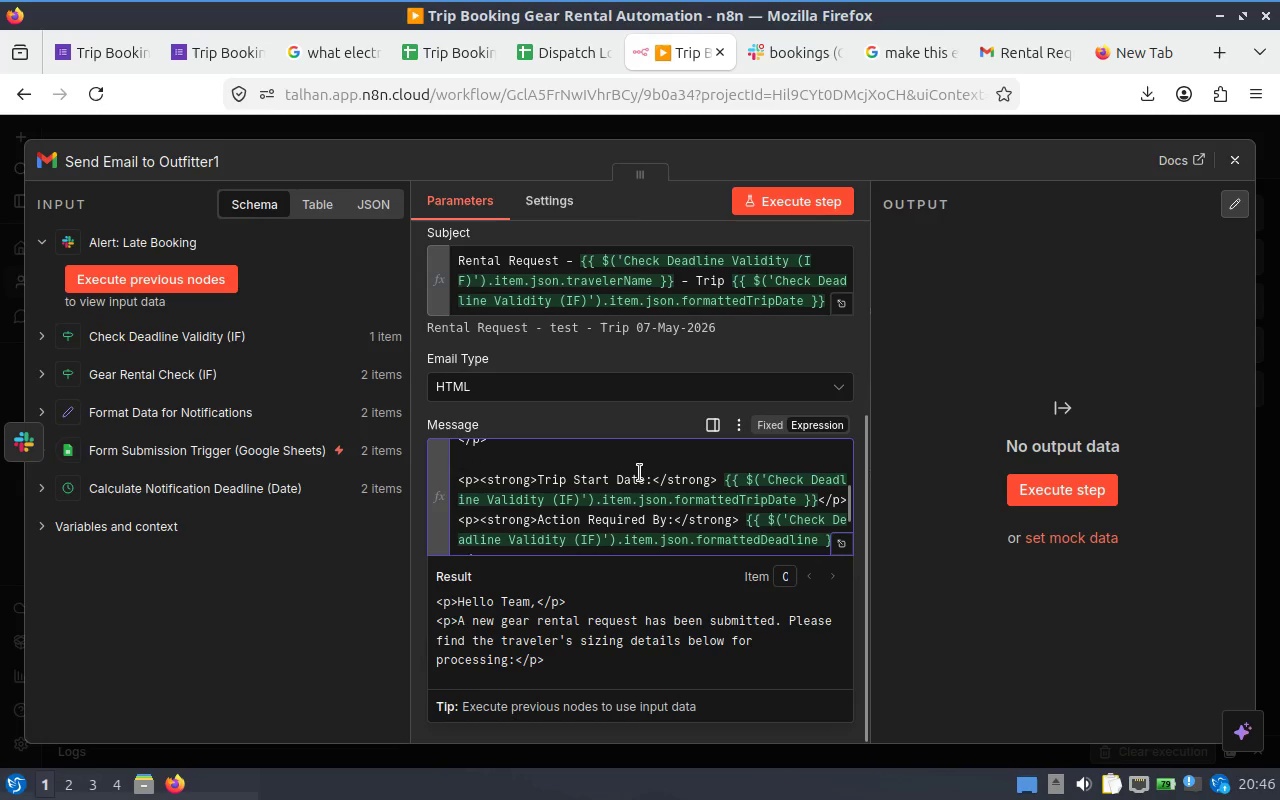 
scroll: coordinate [639, 473], scroll_direction: down, amount: 1.0
 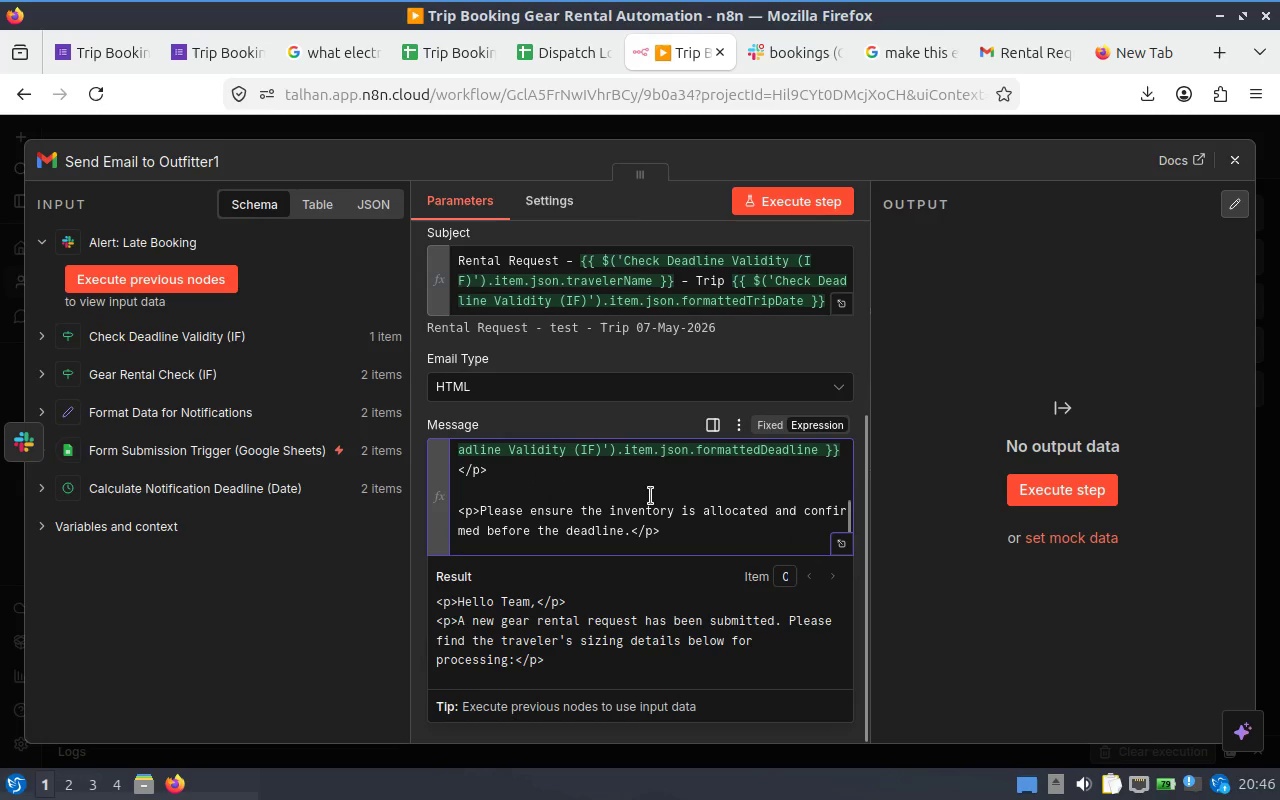 
scroll: coordinate [650, 496], scroll_direction: up, amount: 1.0
 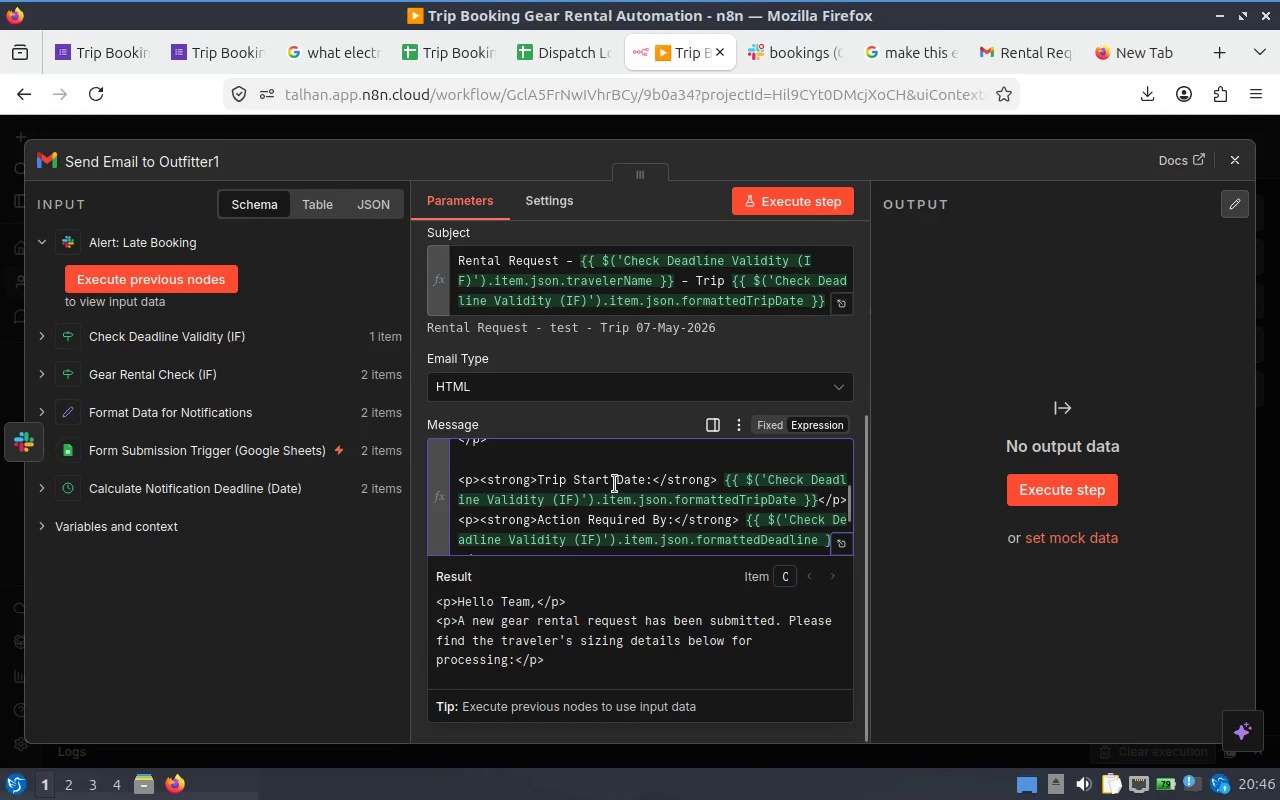 
wait(8.15)
 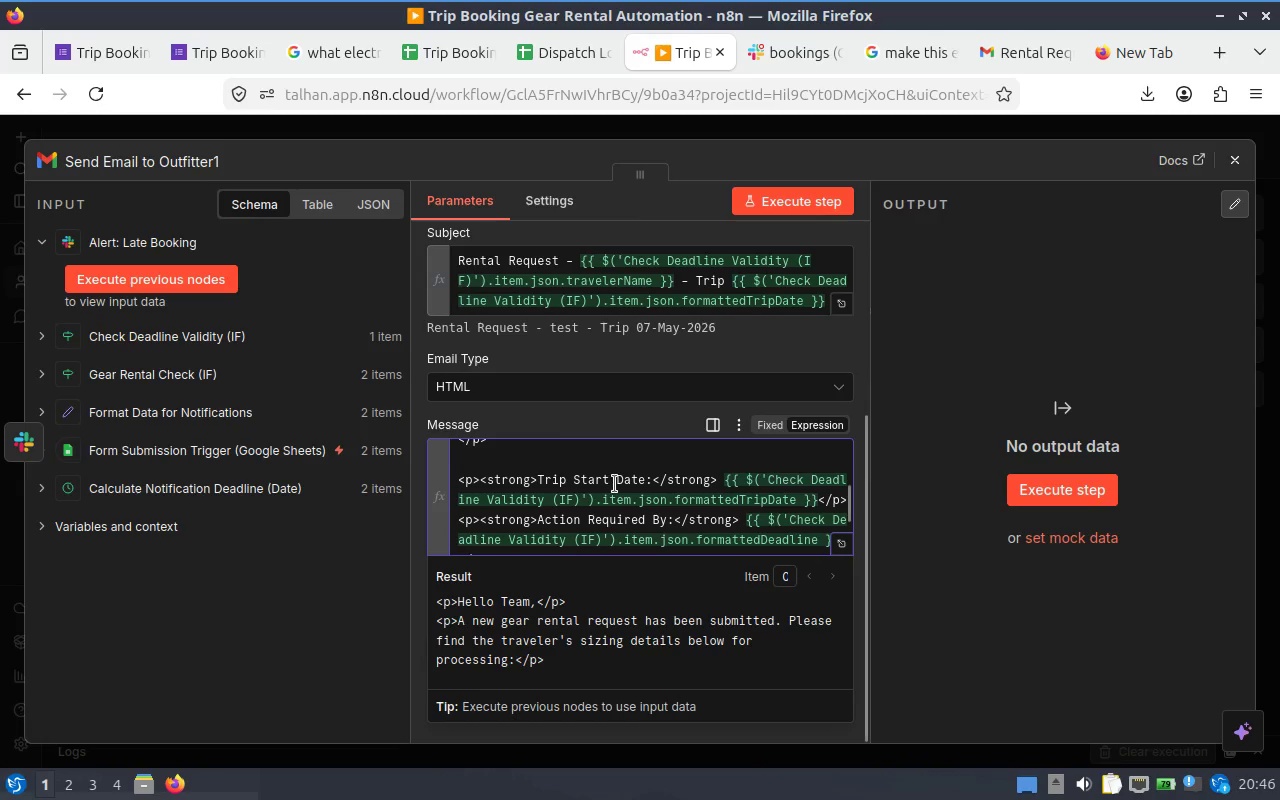 
scroll: coordinate [655, 493], scroll_direction: none, amount: 0.0
 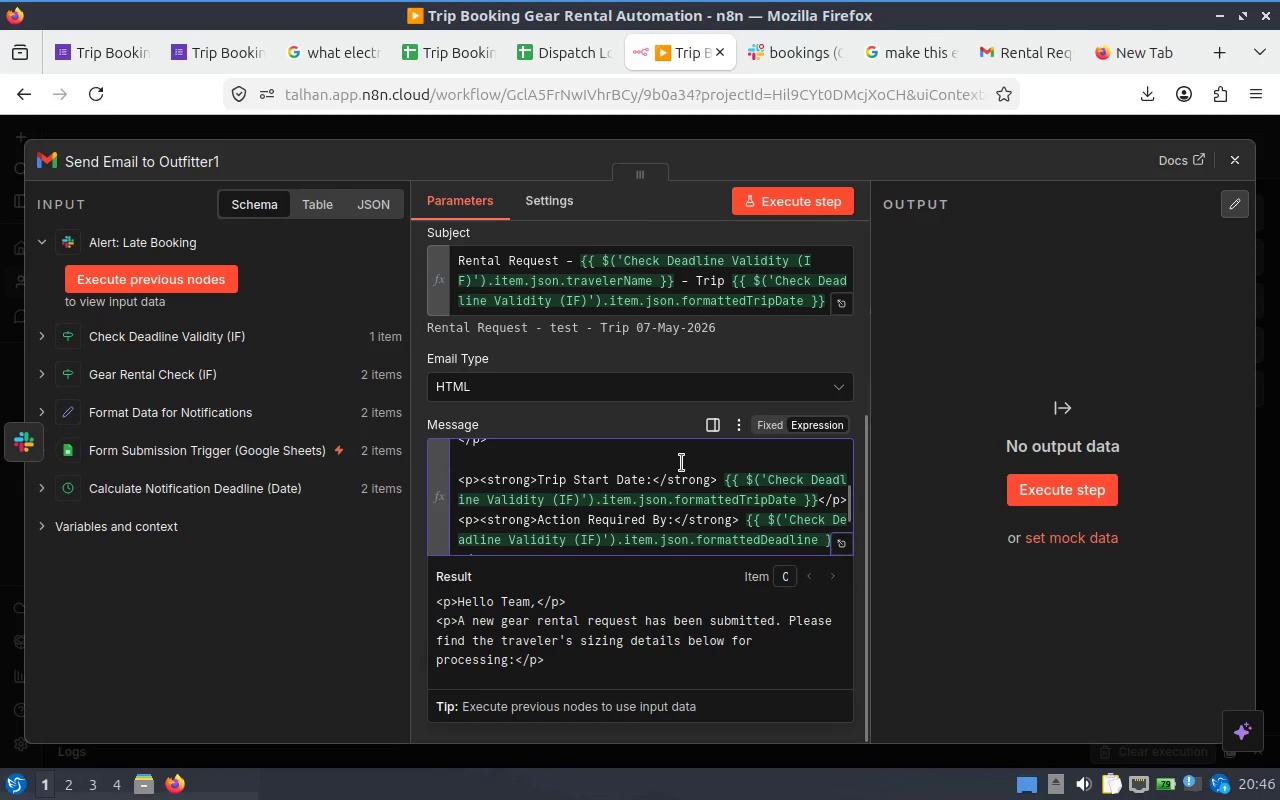 
wait(5.1)
 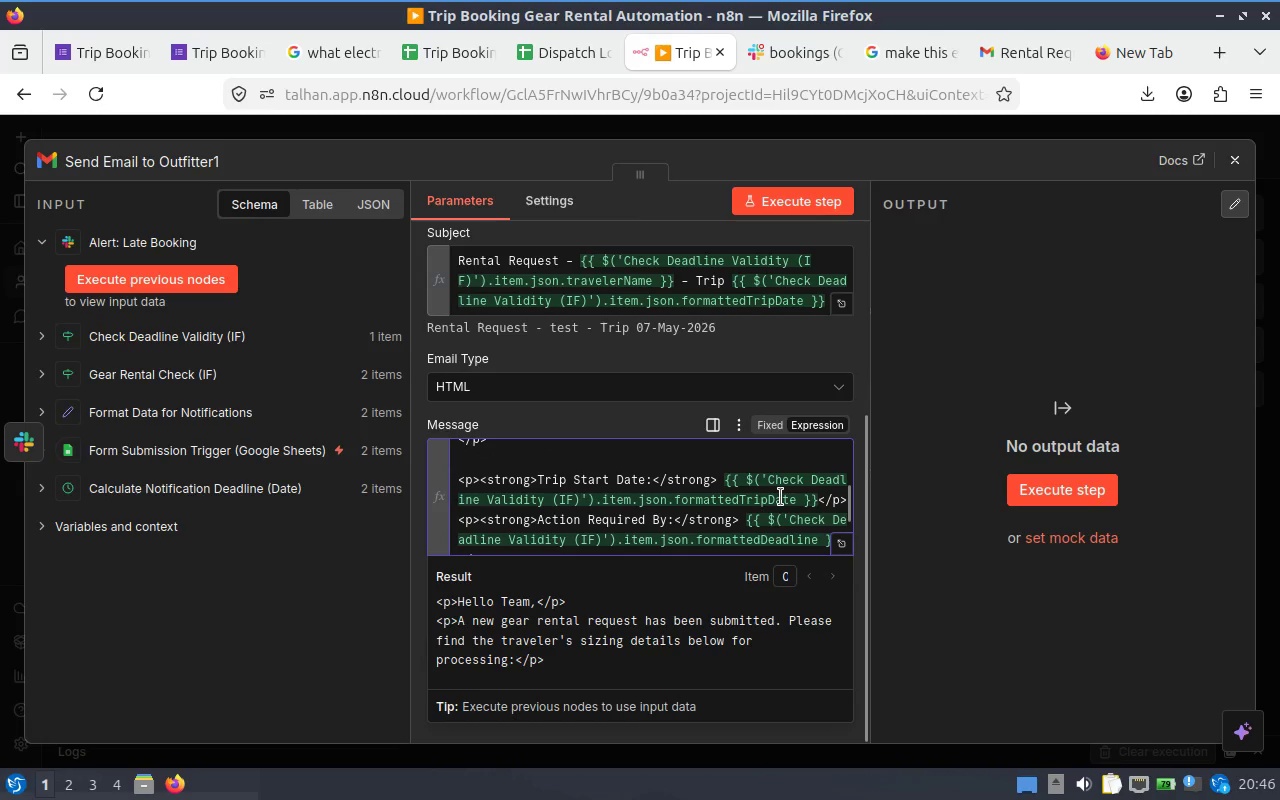 
scroll: coordinate [708, 494], scroll_direction: up, amount: 2.0
 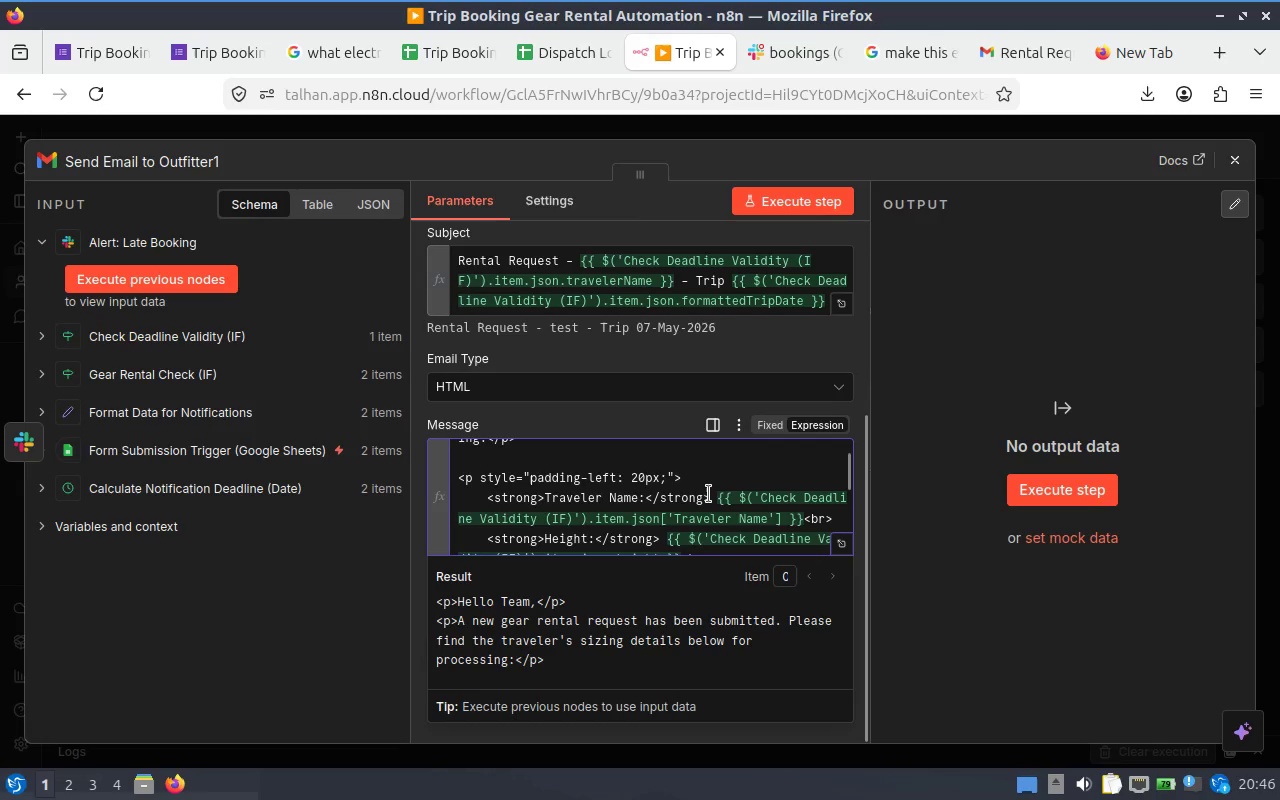 
scroll: coordinate [667, 491], scroll_direction: down, amount: 2.0
 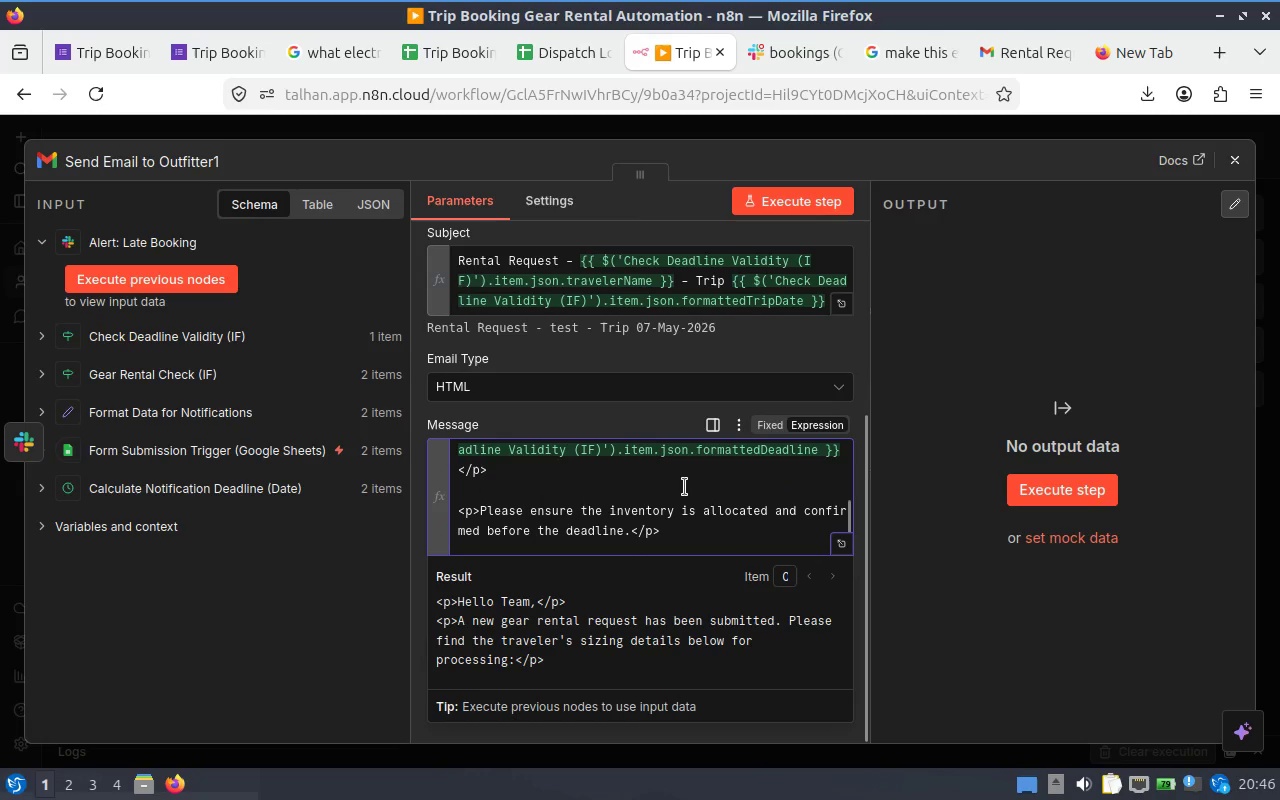 
scroll: coordinate [708, 483], scroll_direction: up, amount: 4.0
 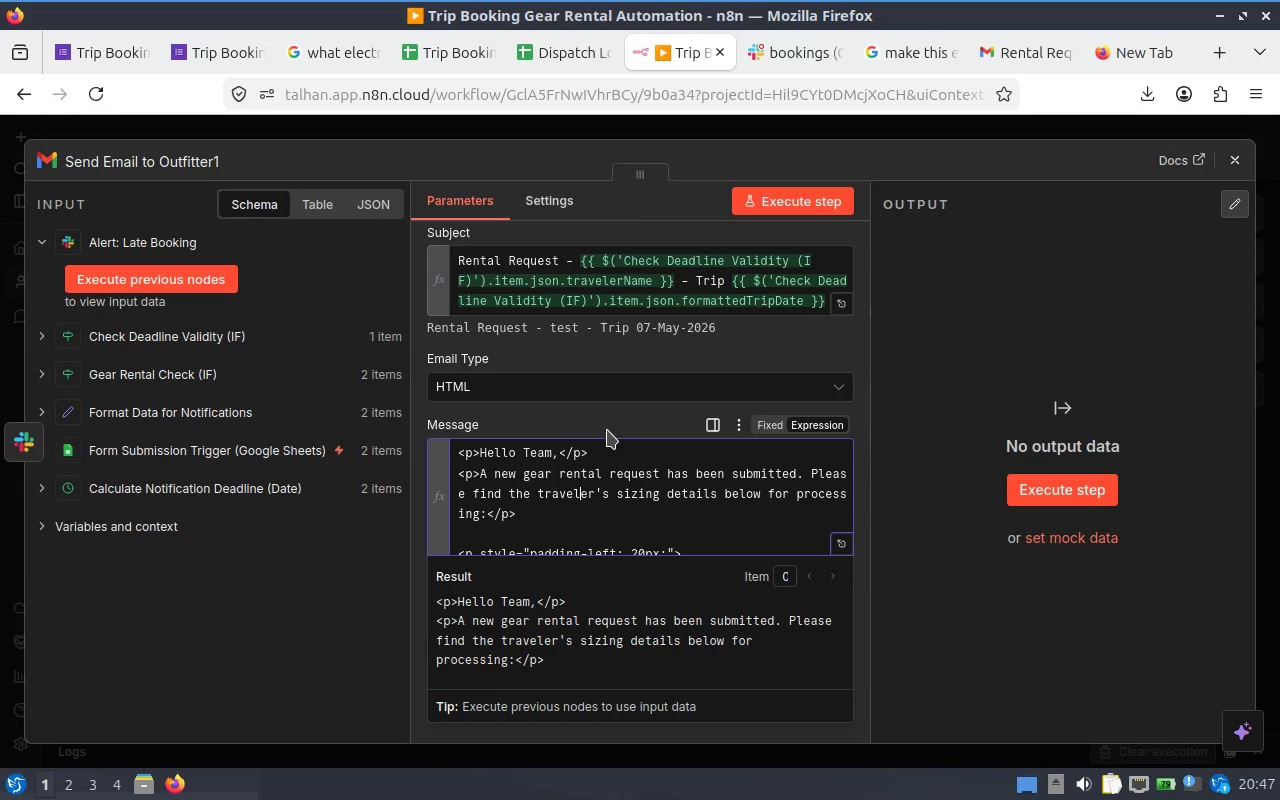 
wait(17.24)
 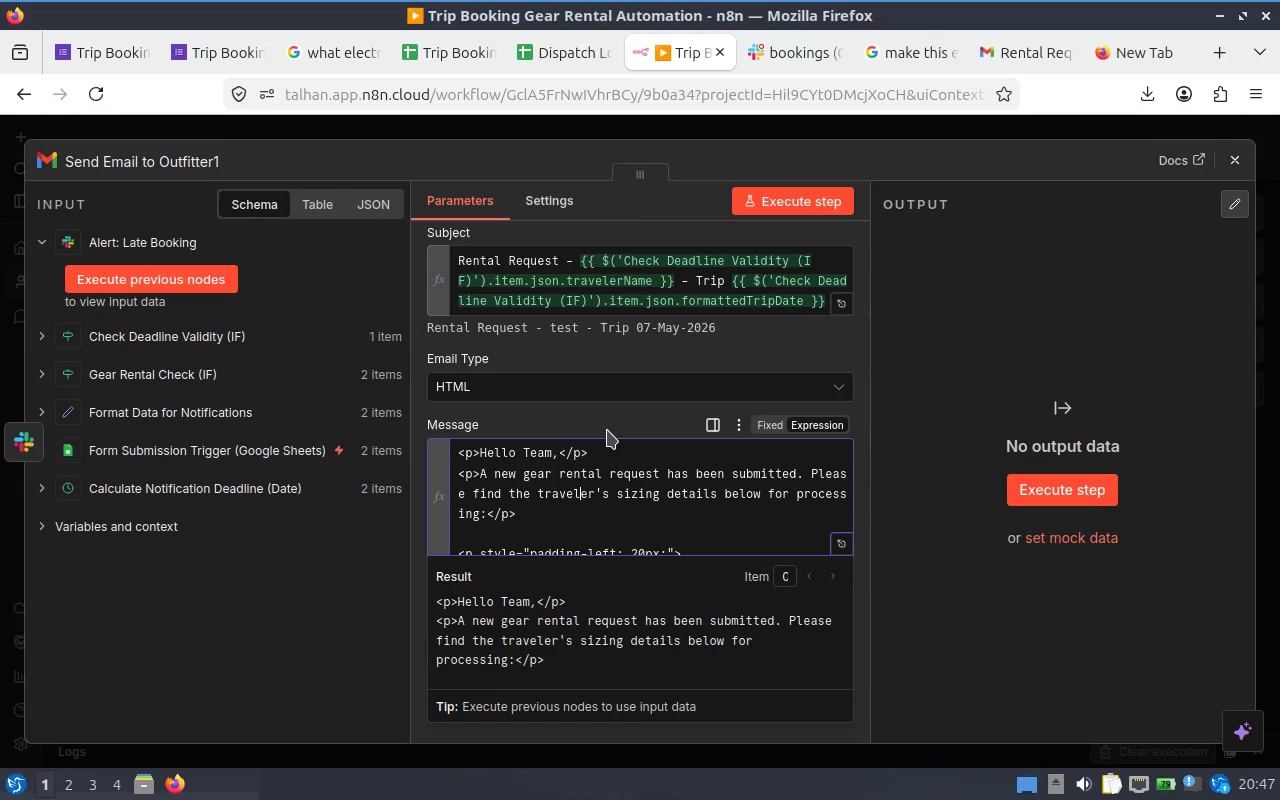 
scroll: coordinate [670, 480], scroll_direction: down, amount: 3.0
 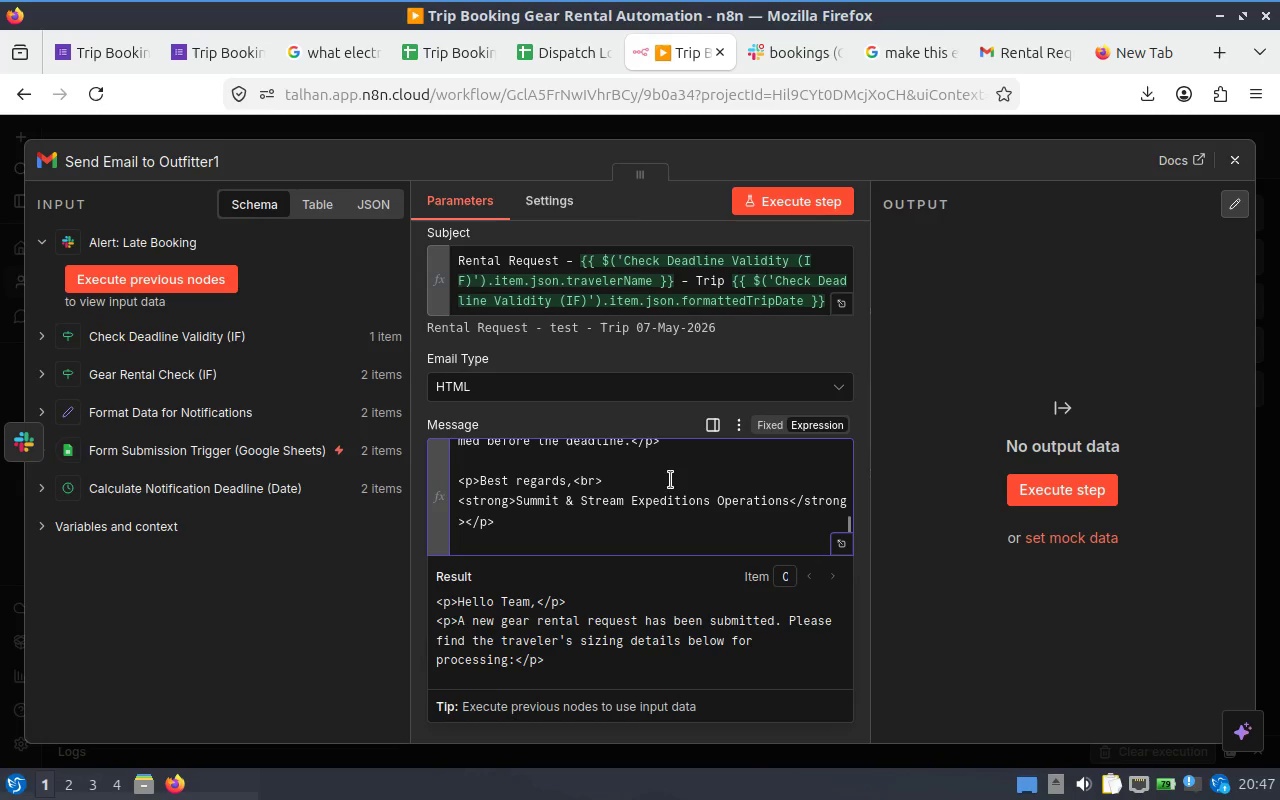 
scroll: coordinate [614, 494], scroll_direction: up, amount: 2.0
 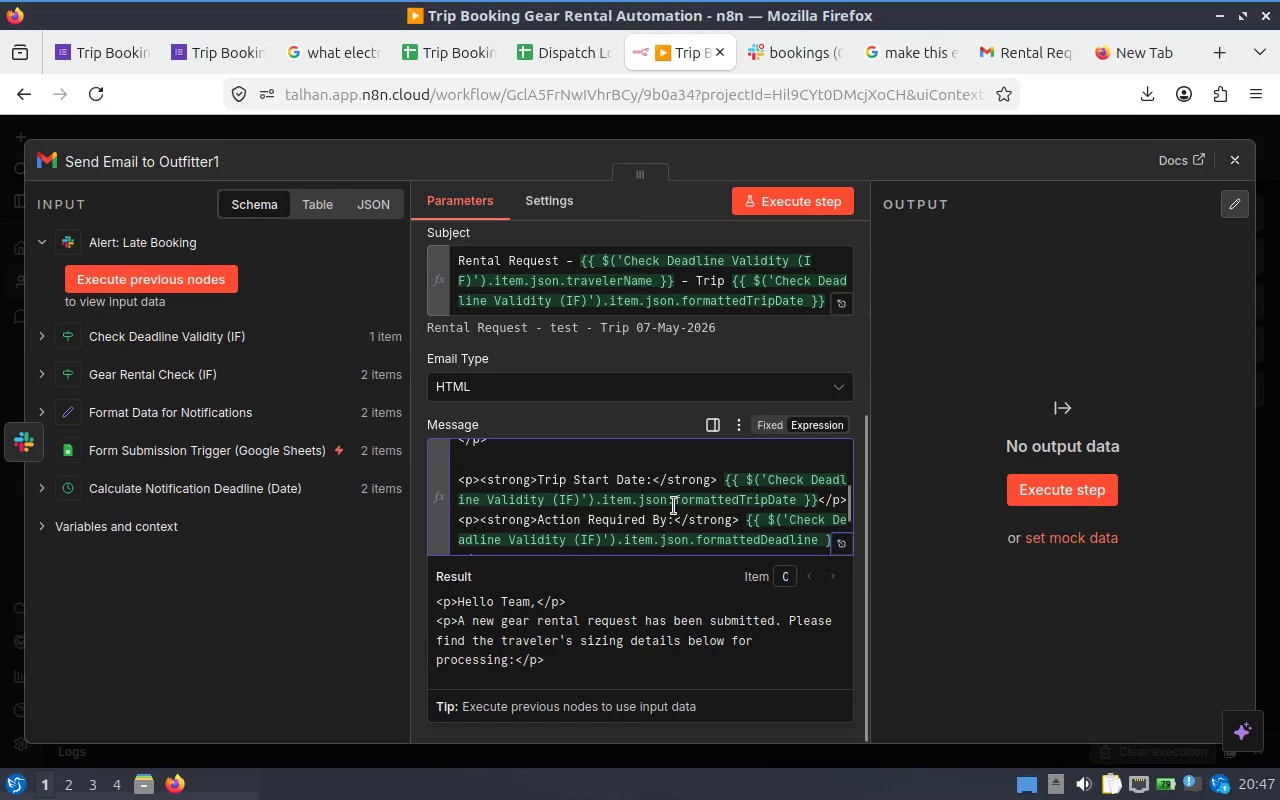 
wait(5.77)
 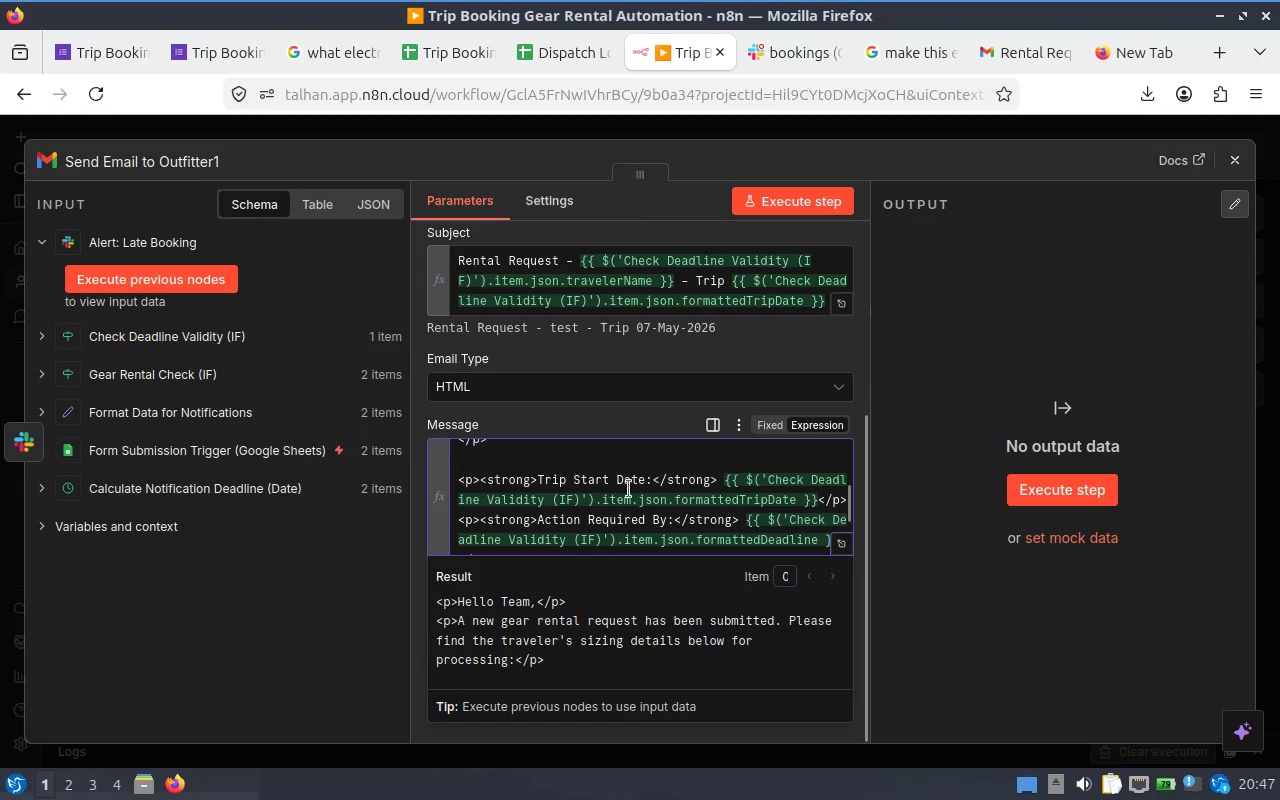 
left_click([1225, 162])
 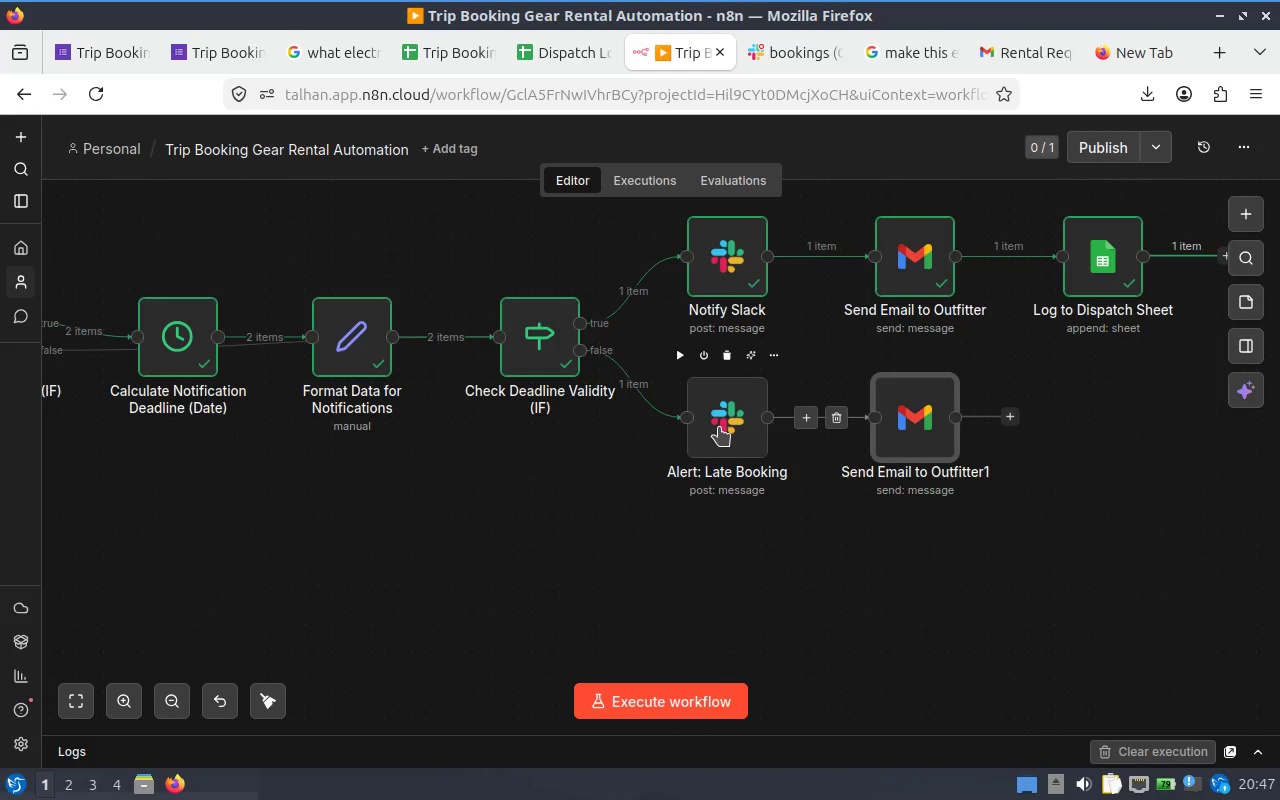 
double_click([719, 427])
 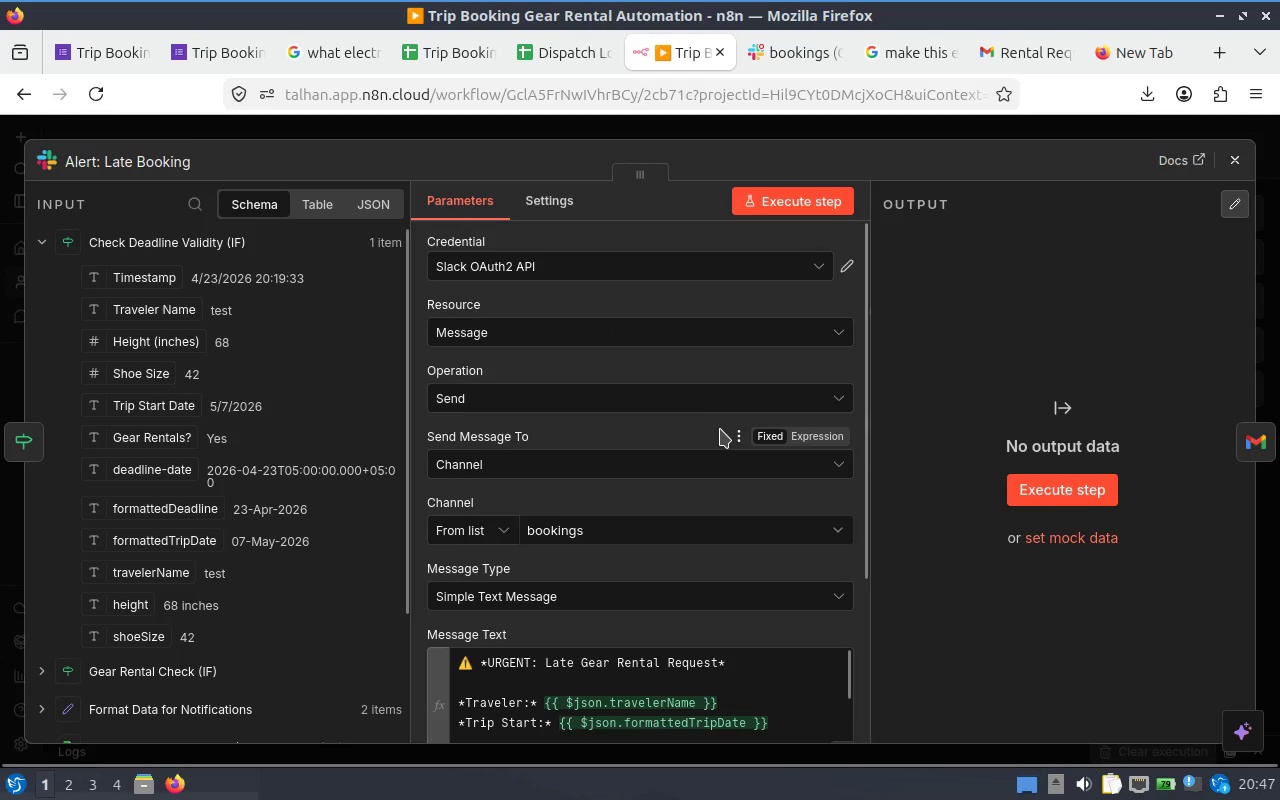 
scroll: coordinate [656, 570], scroll_direction: down, amount: 4.0
 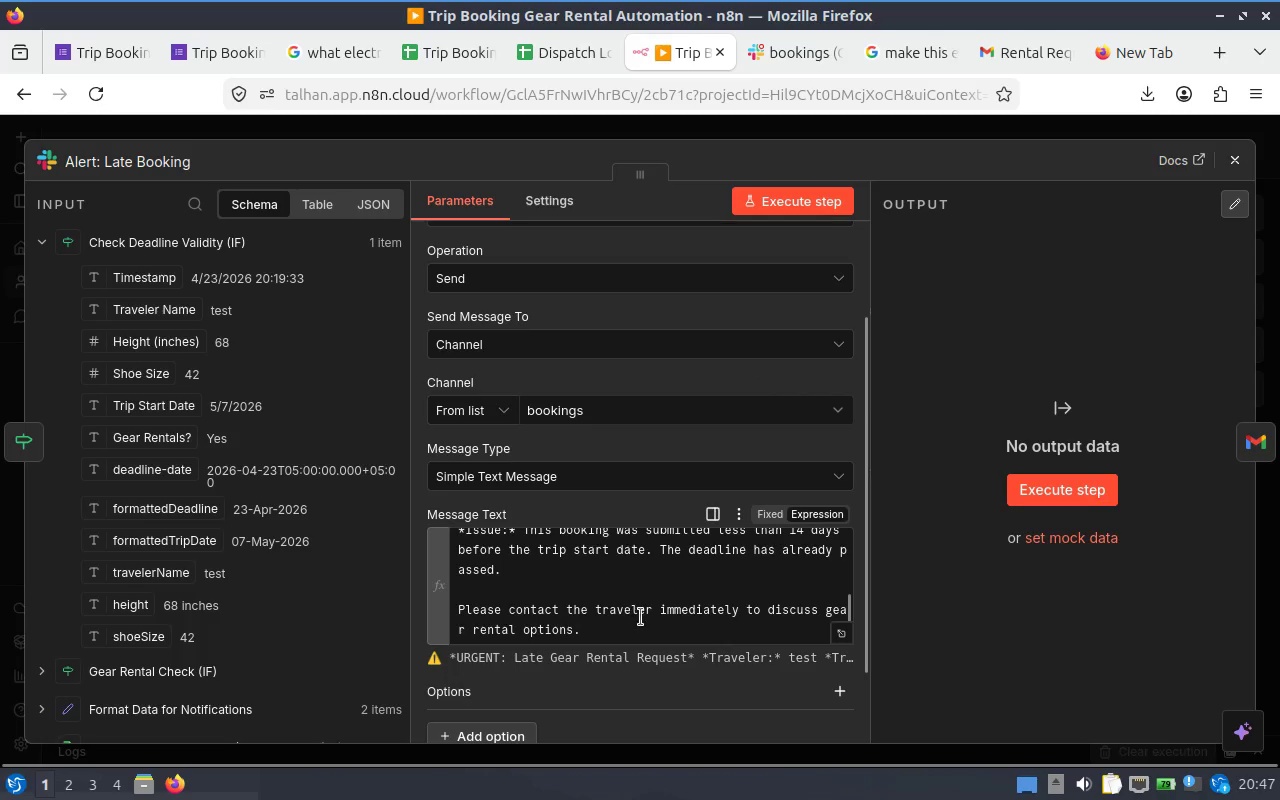 
left_click_drag(start_coordinate=[643, 623], to_coordinate=[430, 539])
 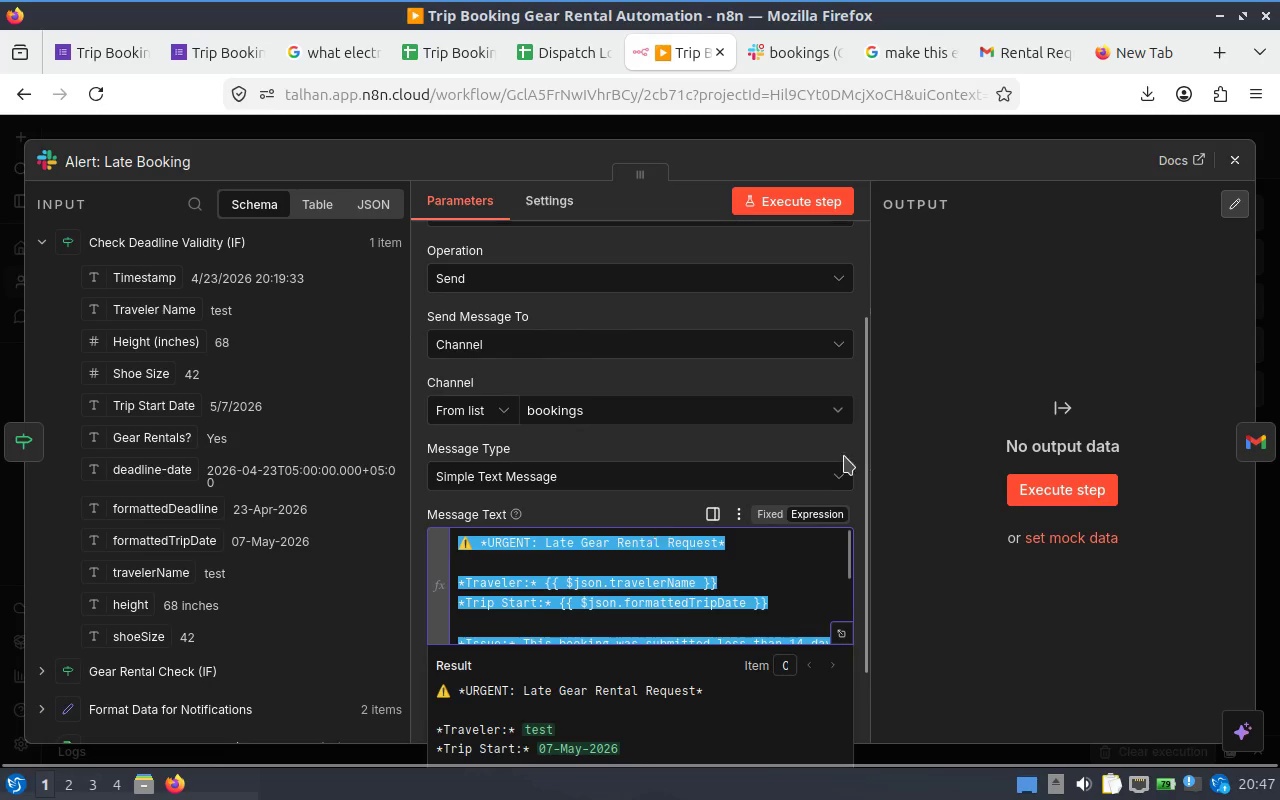 
scroll: coordinate [592, 585], scroll_direction: up, amount: 1.0
 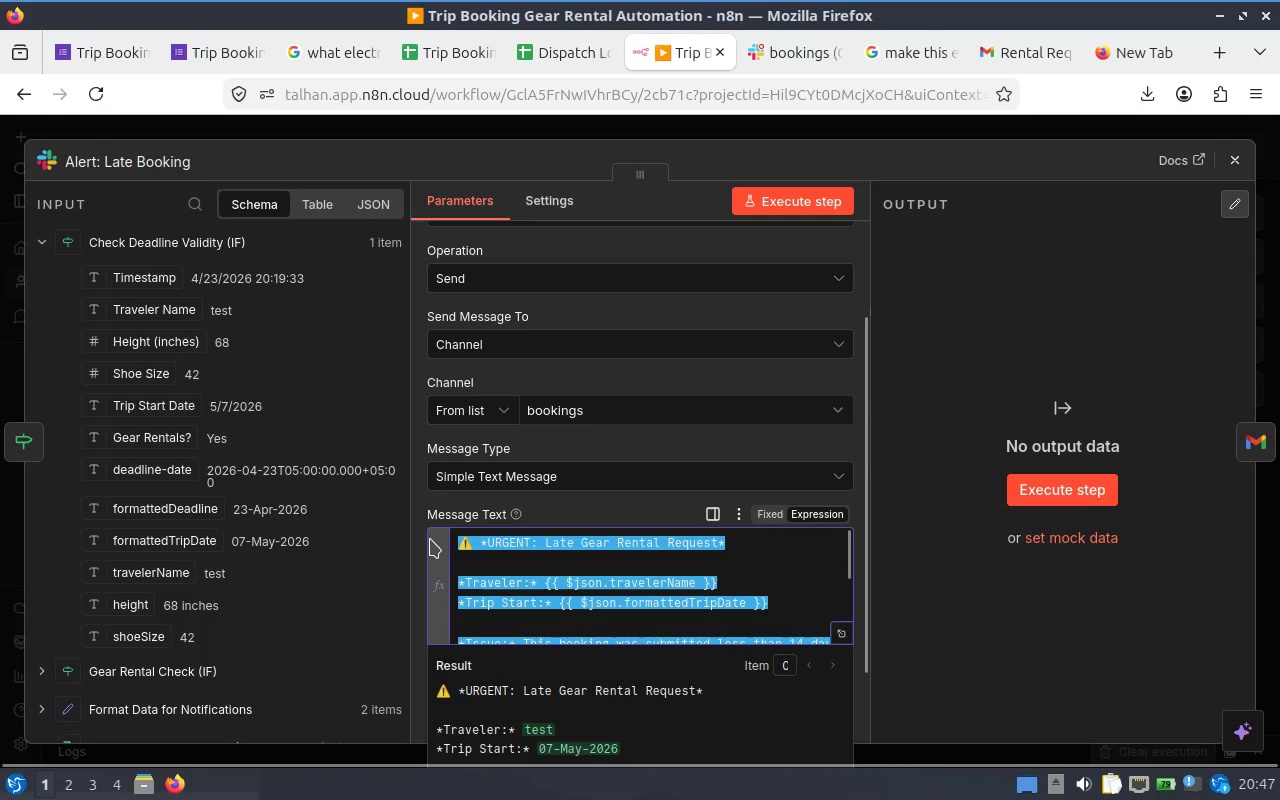 
key(Control+C)
 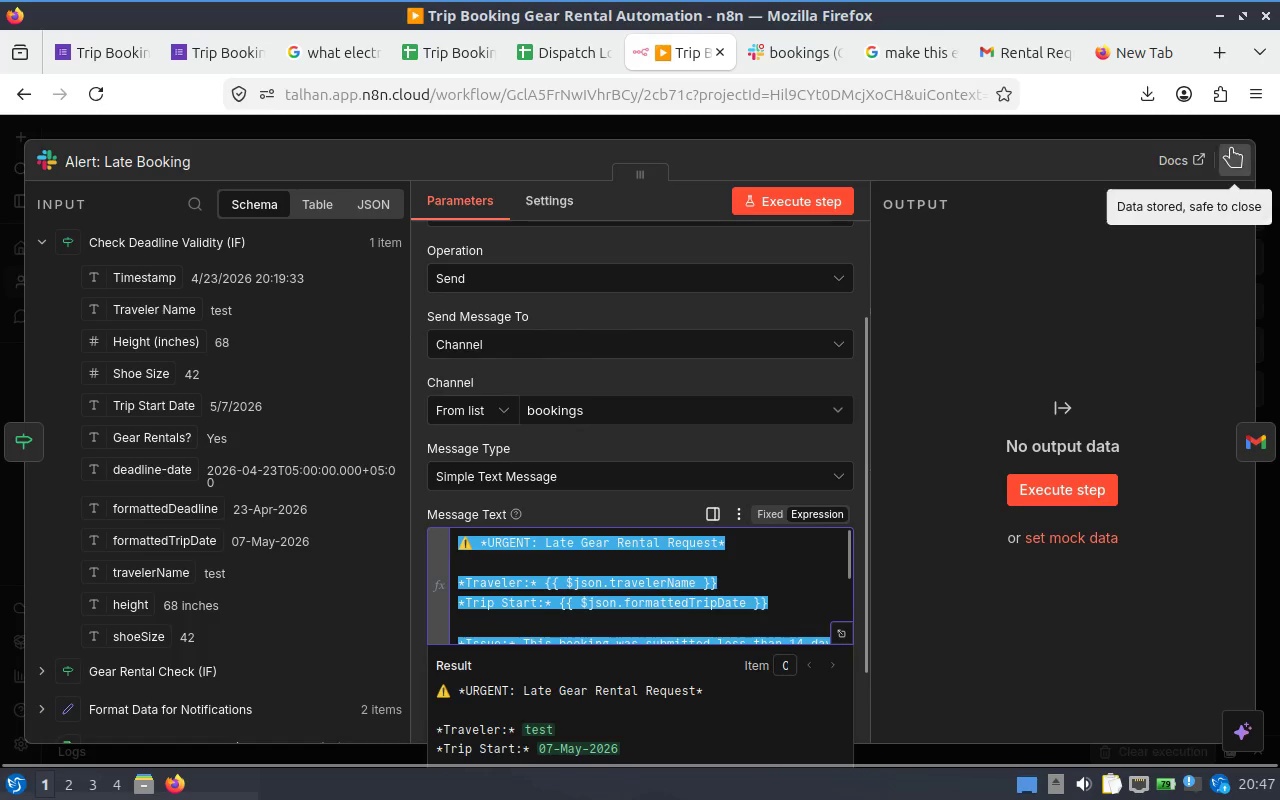 
left_click([1231, 148])
 